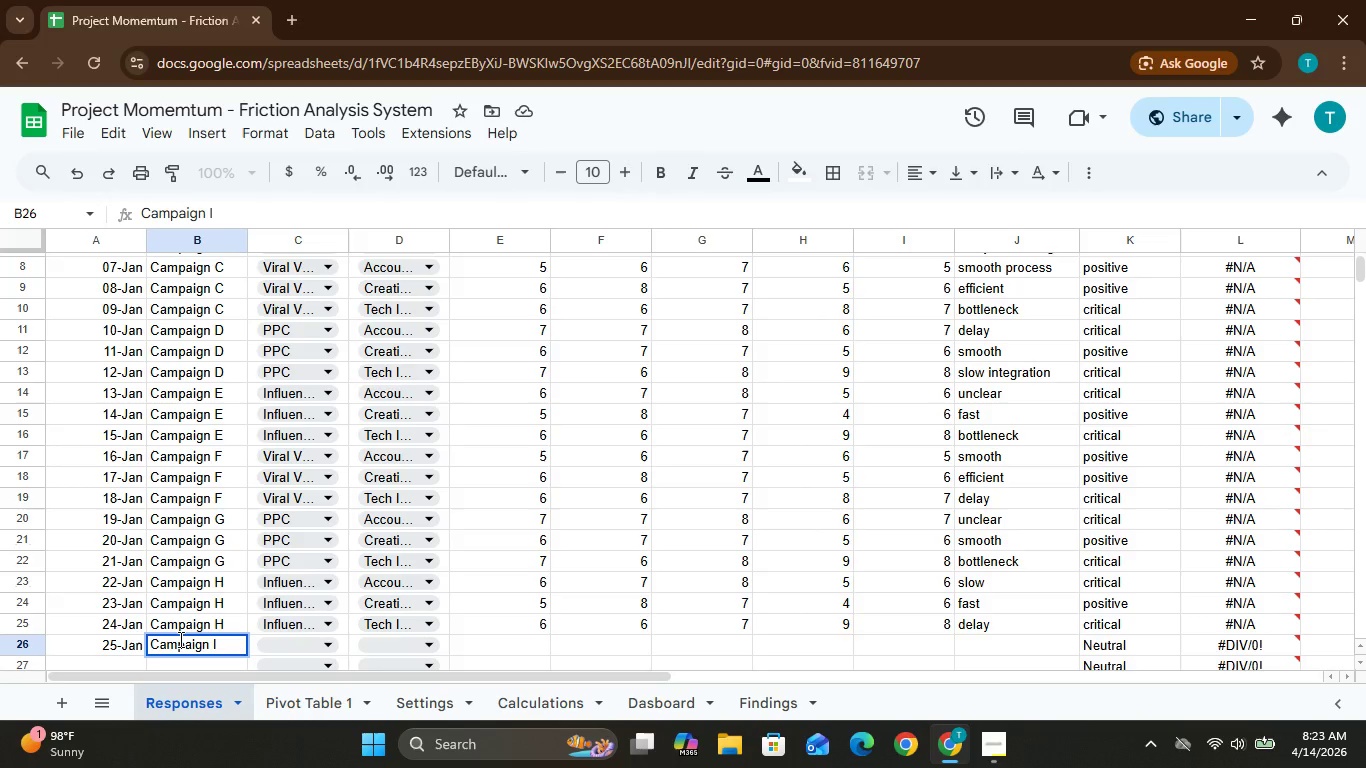 
wait(5.89)
 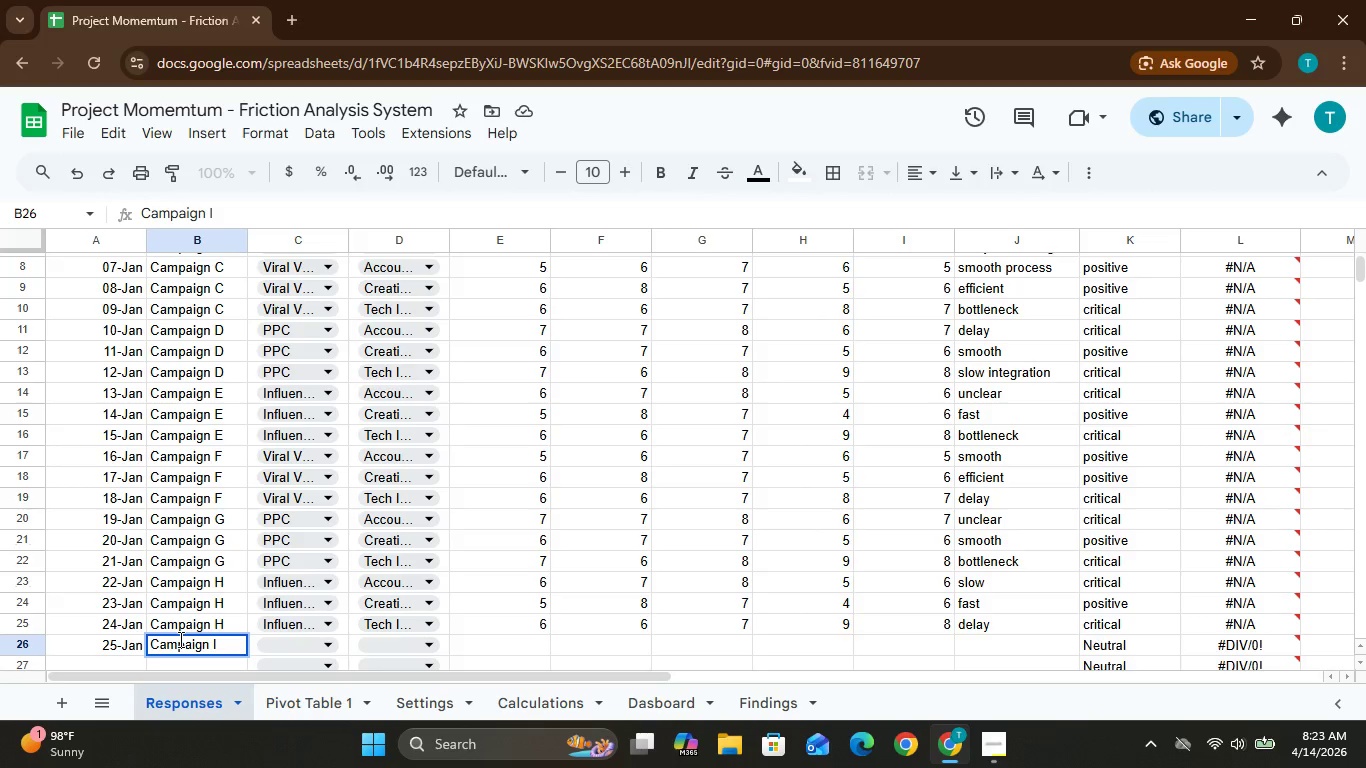 
key(Shift+C)
 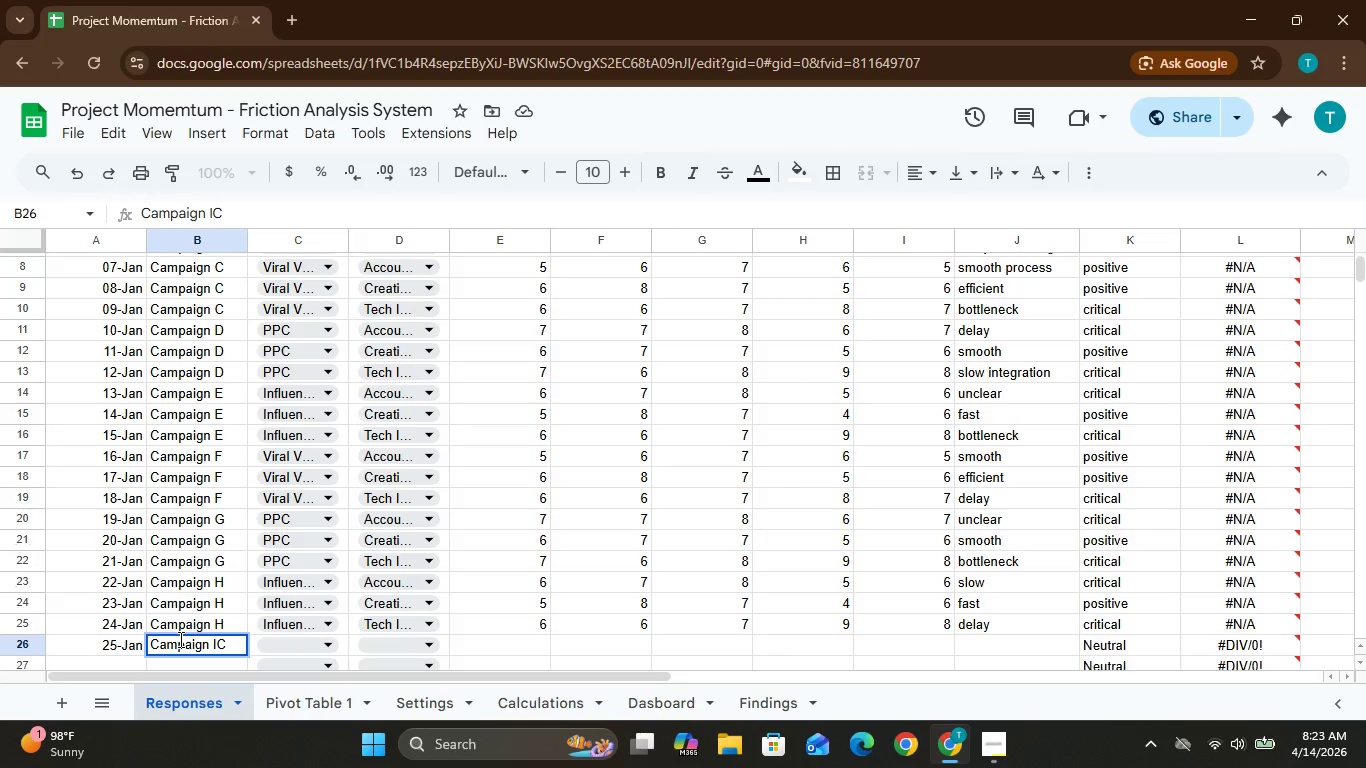 
key(Backspace)
 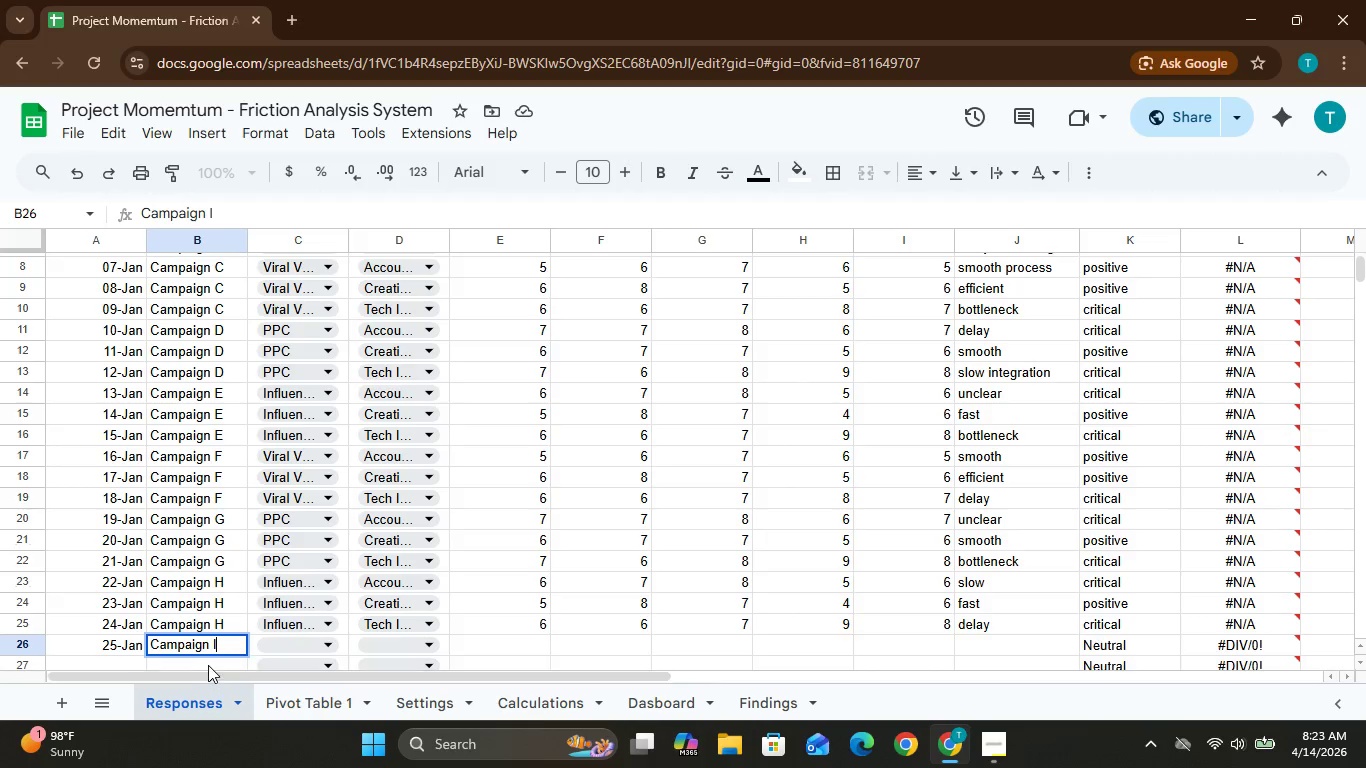 
left_click([205, 661])
 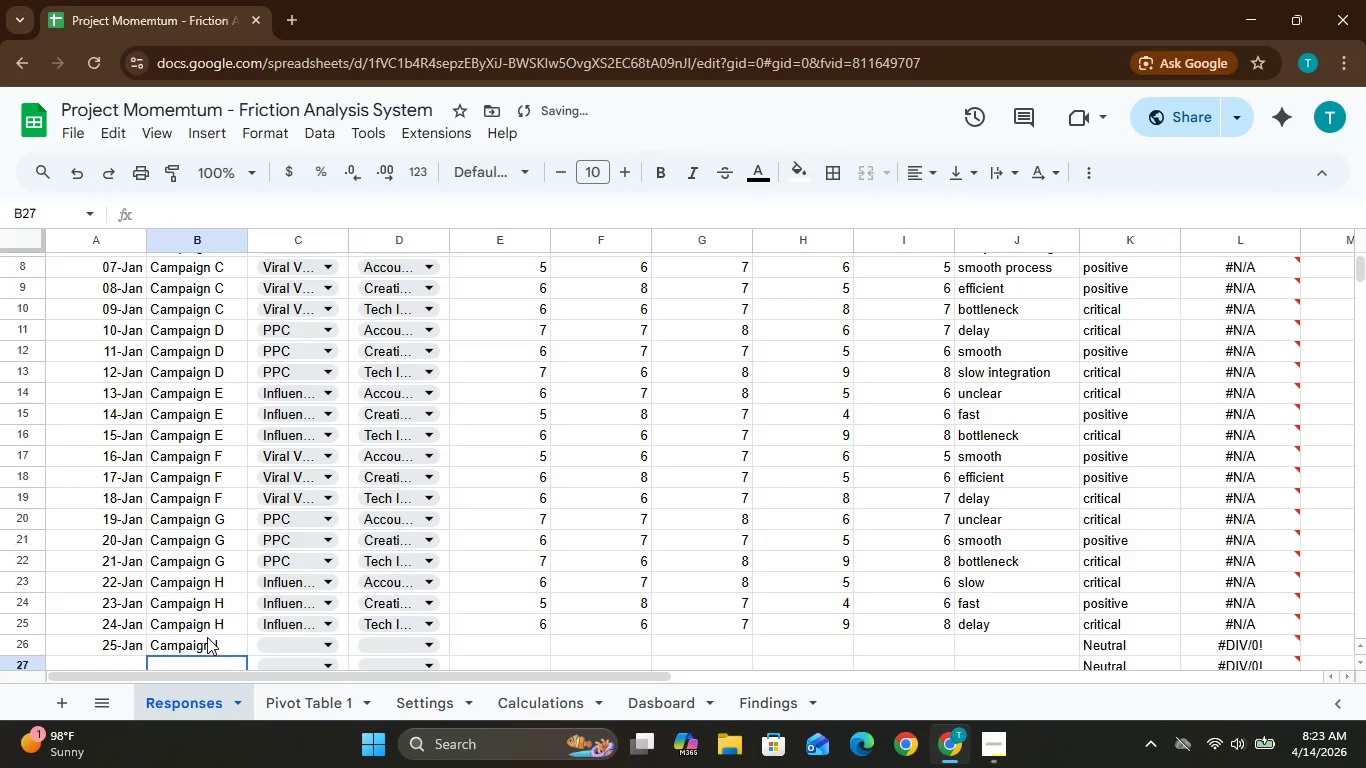 
left_click([207, 638])
 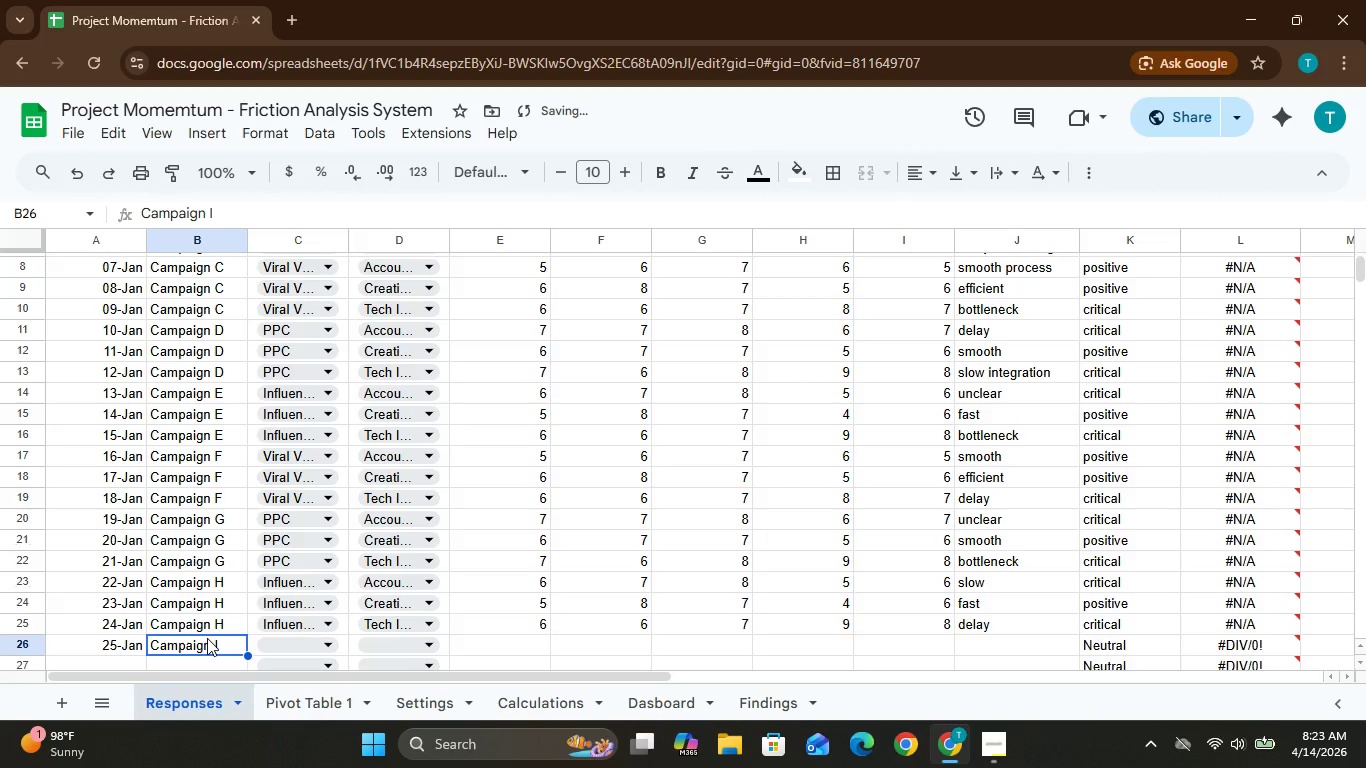 
hold_key(key=ShiftLeft, duration=0.56)
 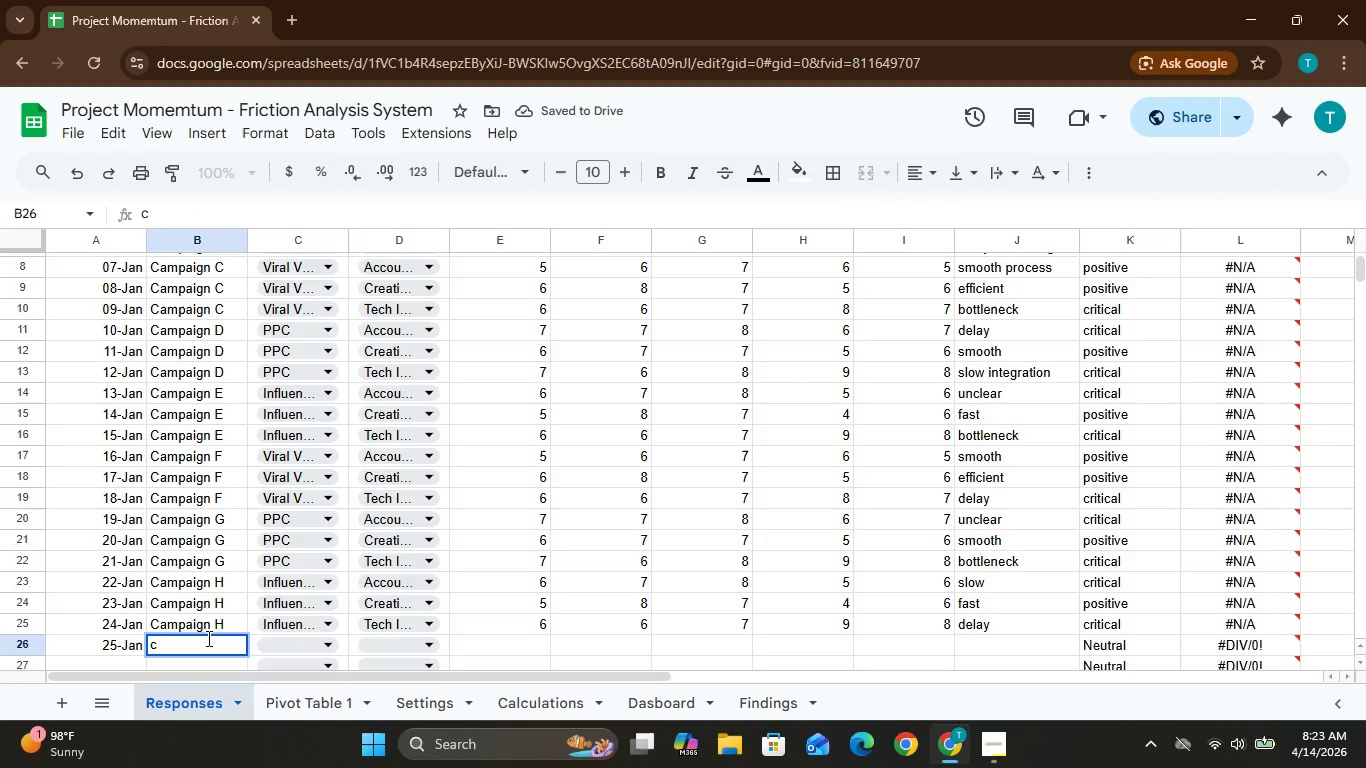 
key(C)
 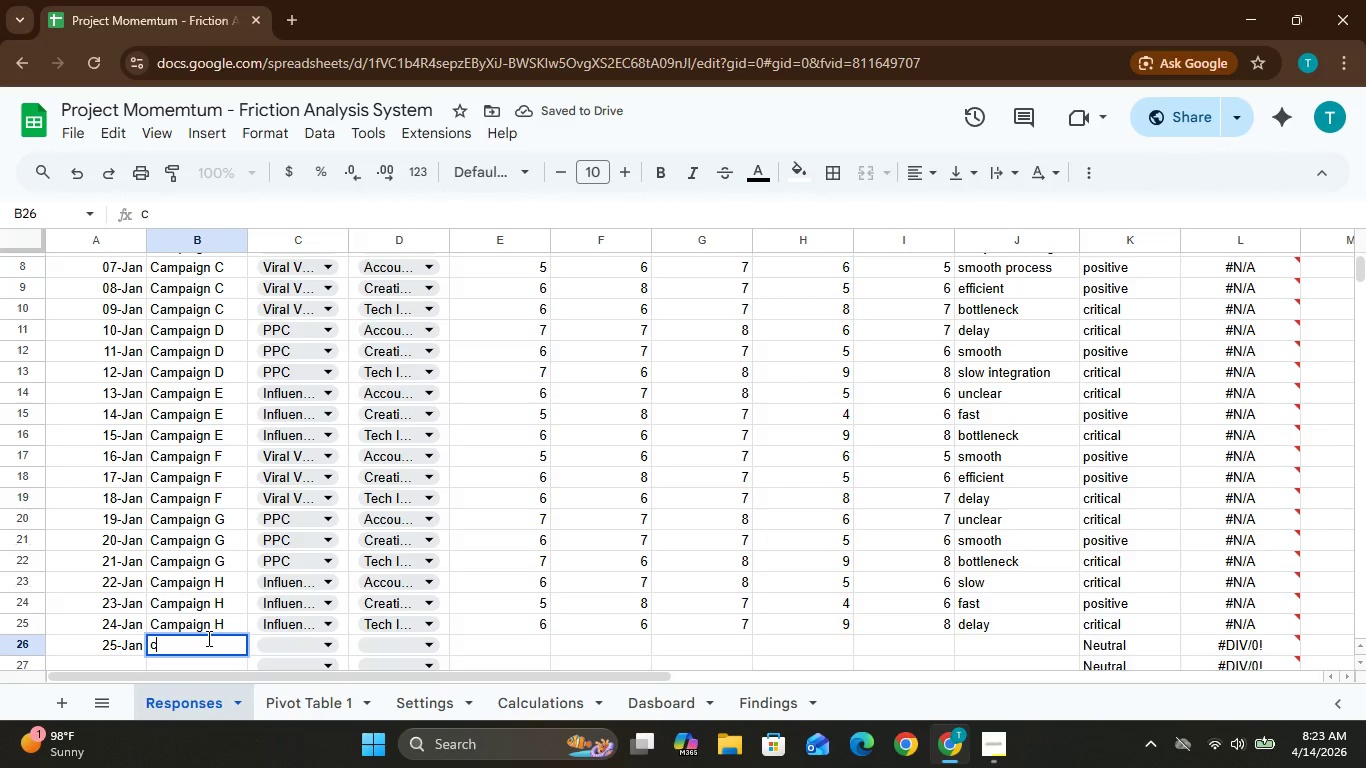 
hold_key(key=Backspace, duration=0.75)
 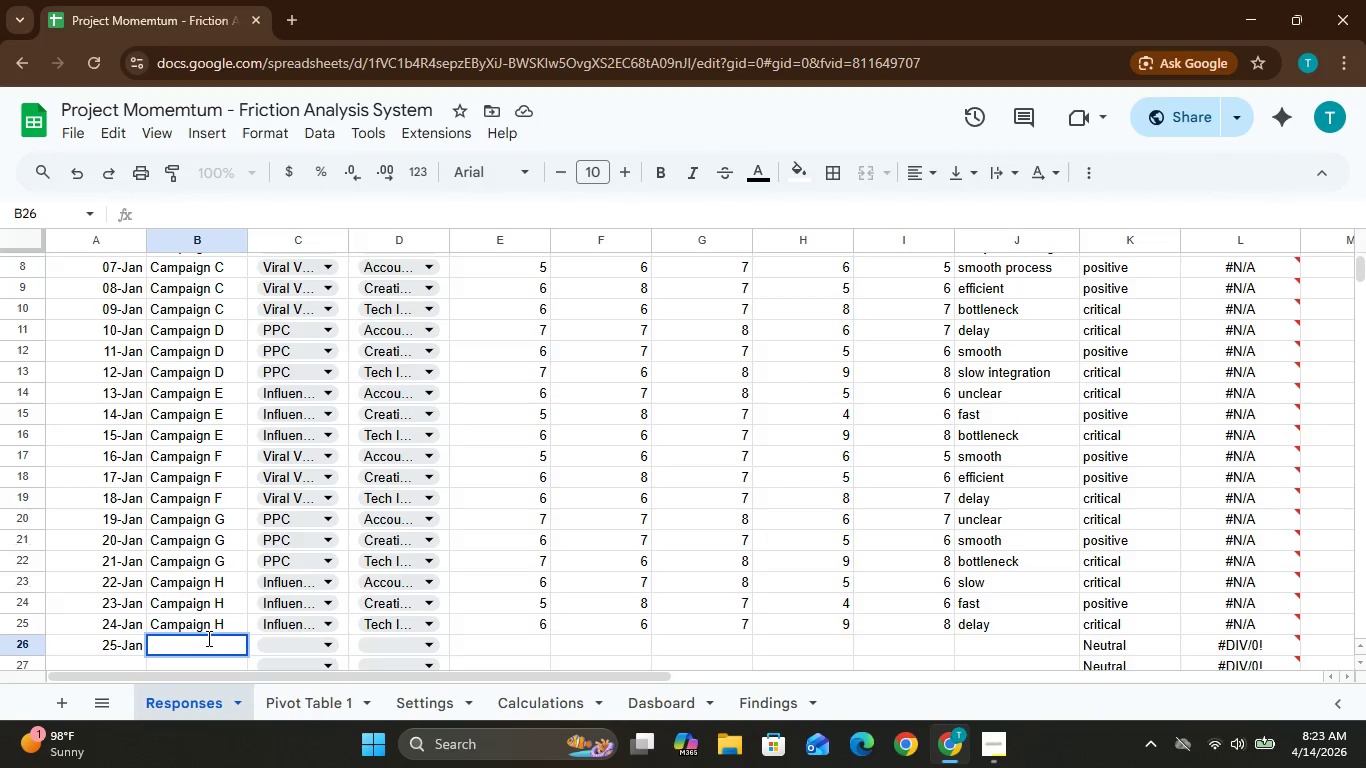 
key(Shift+V)
 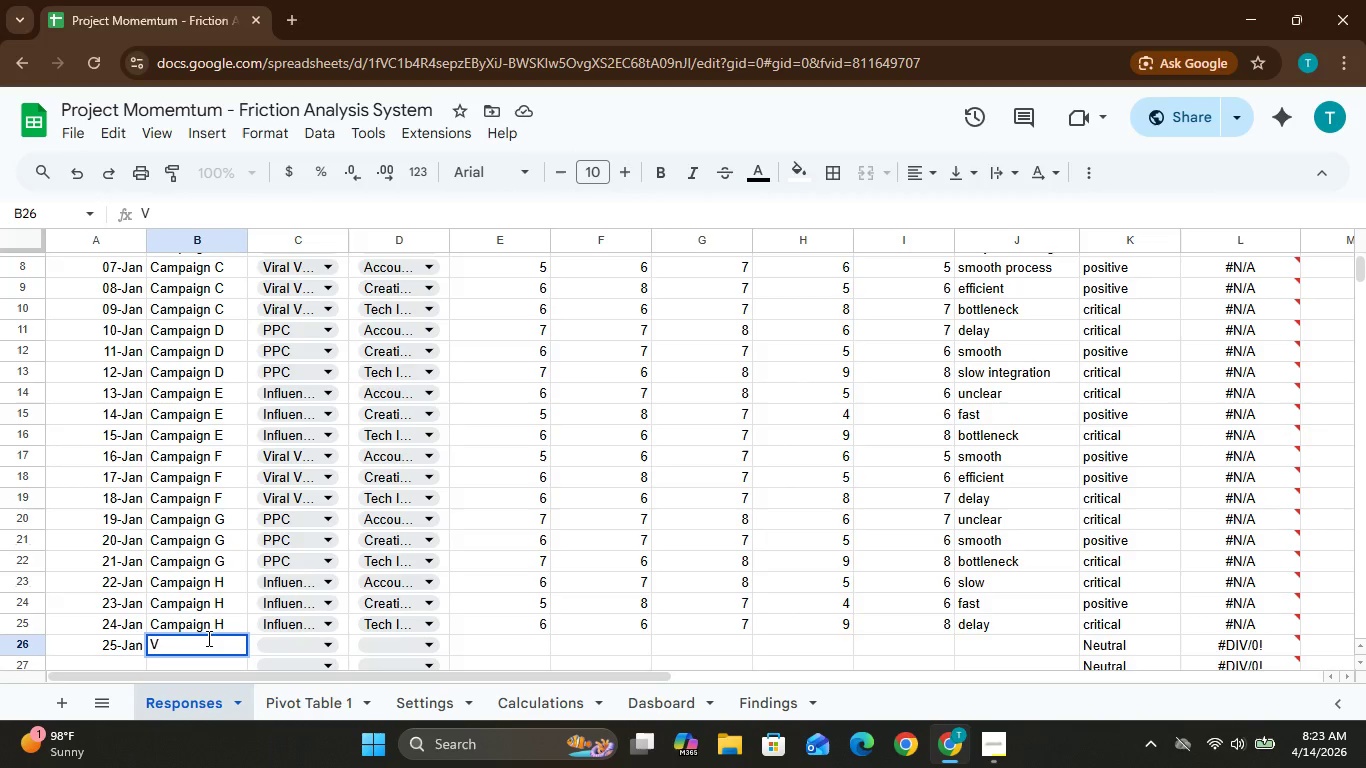 
hold_key(key=ShiftLeft, duration=0.34)
 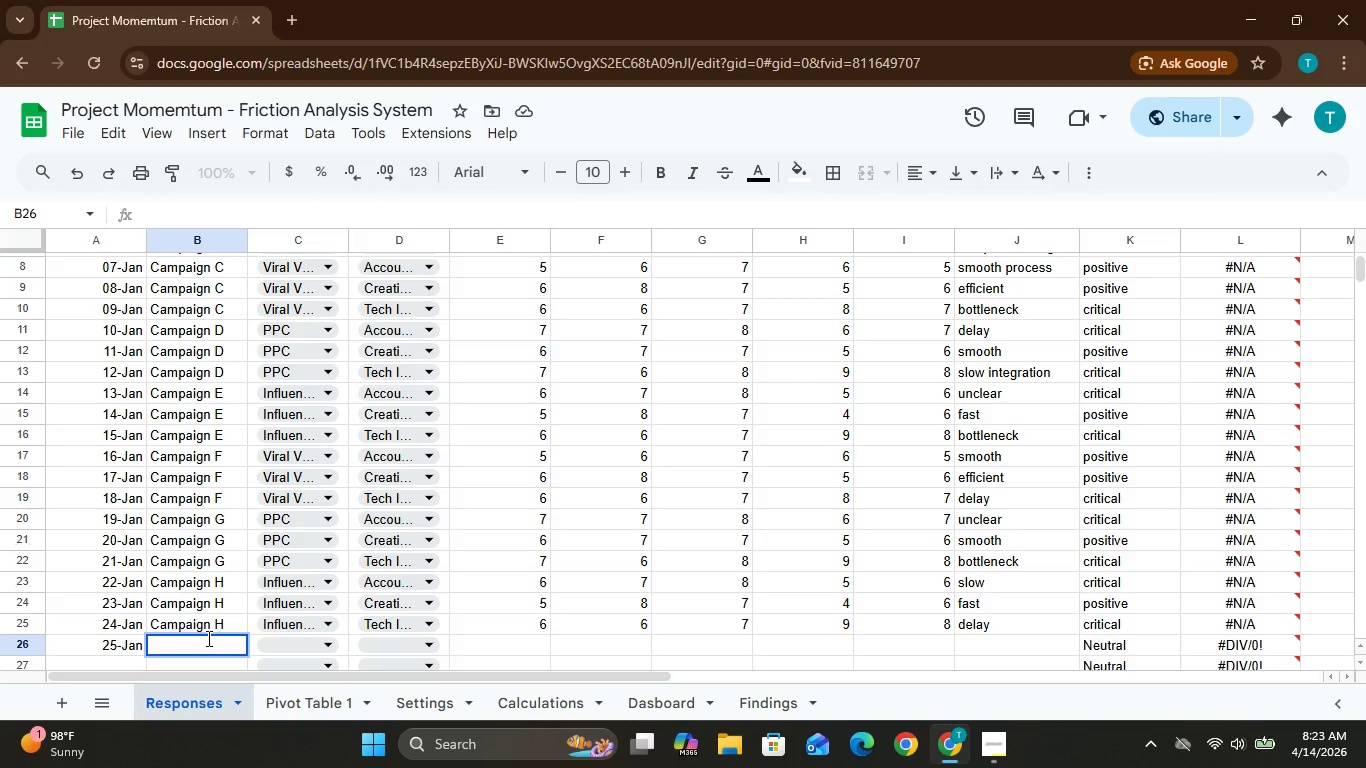 
hold_key(key=Backspace, duration=0.69)
 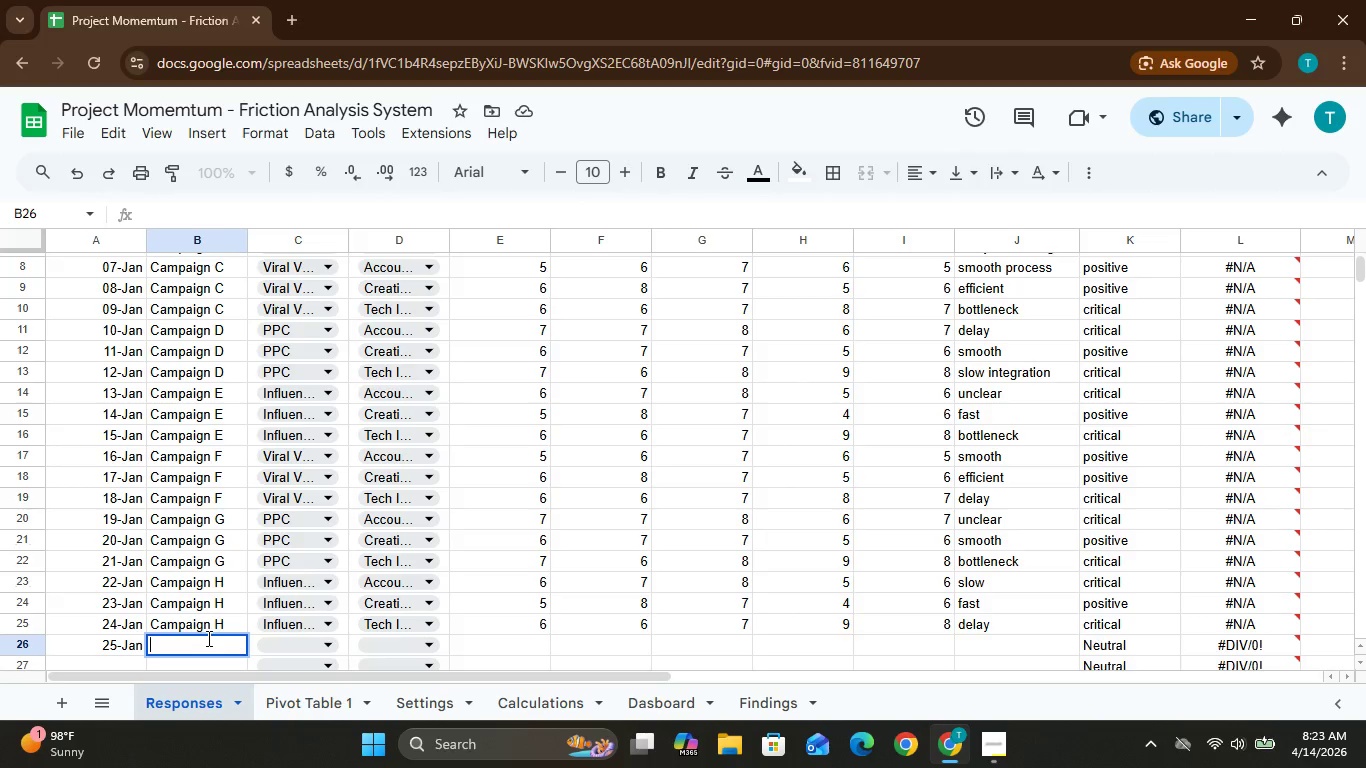 
key(Control+V)
 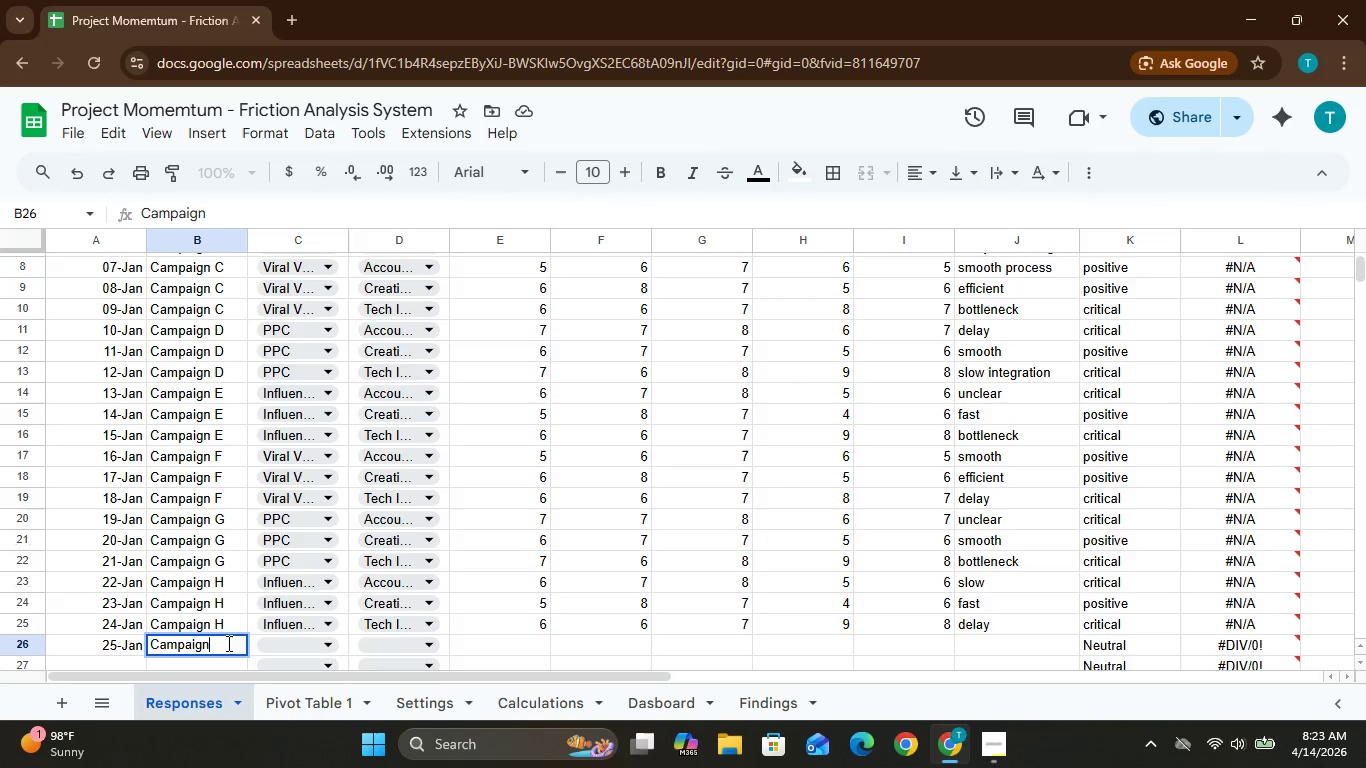 
key(Space)
 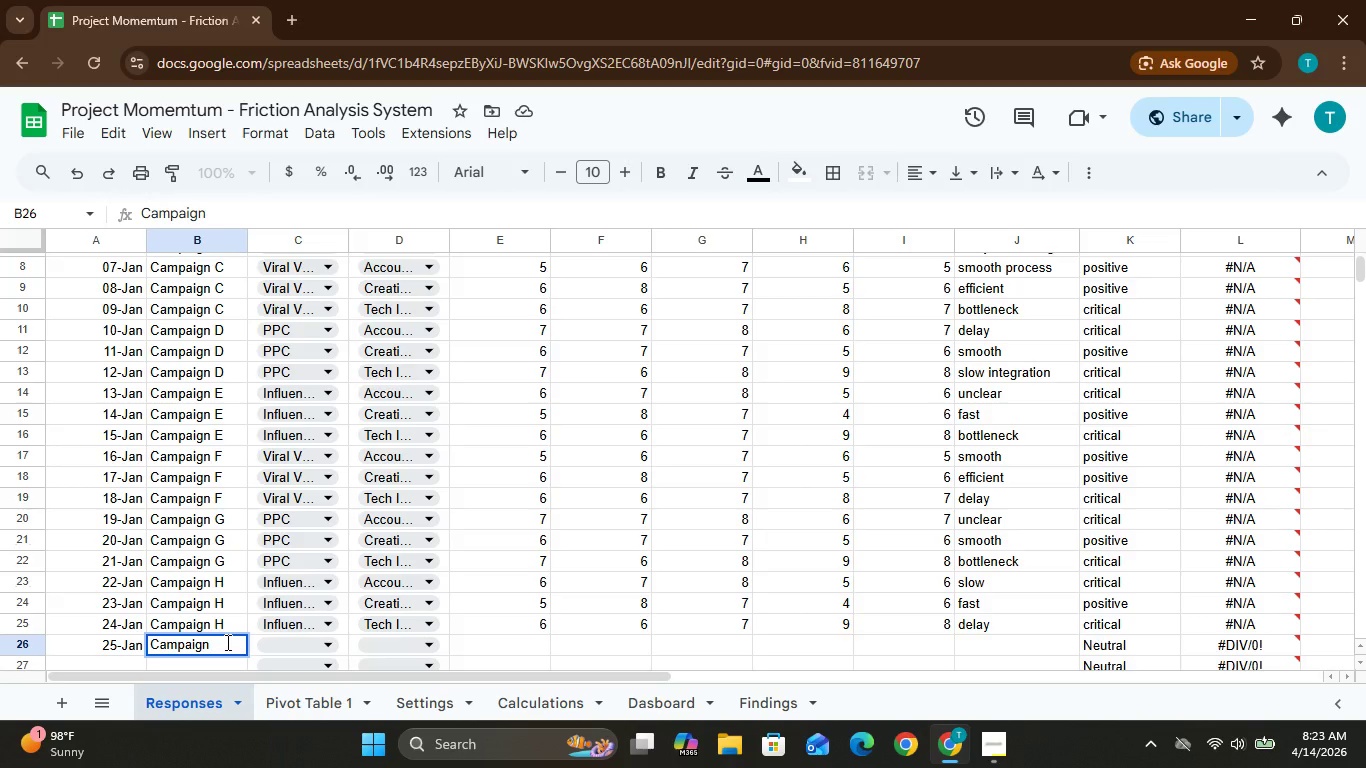 
hold_key(key=ControlLeft, duration=0.81)
 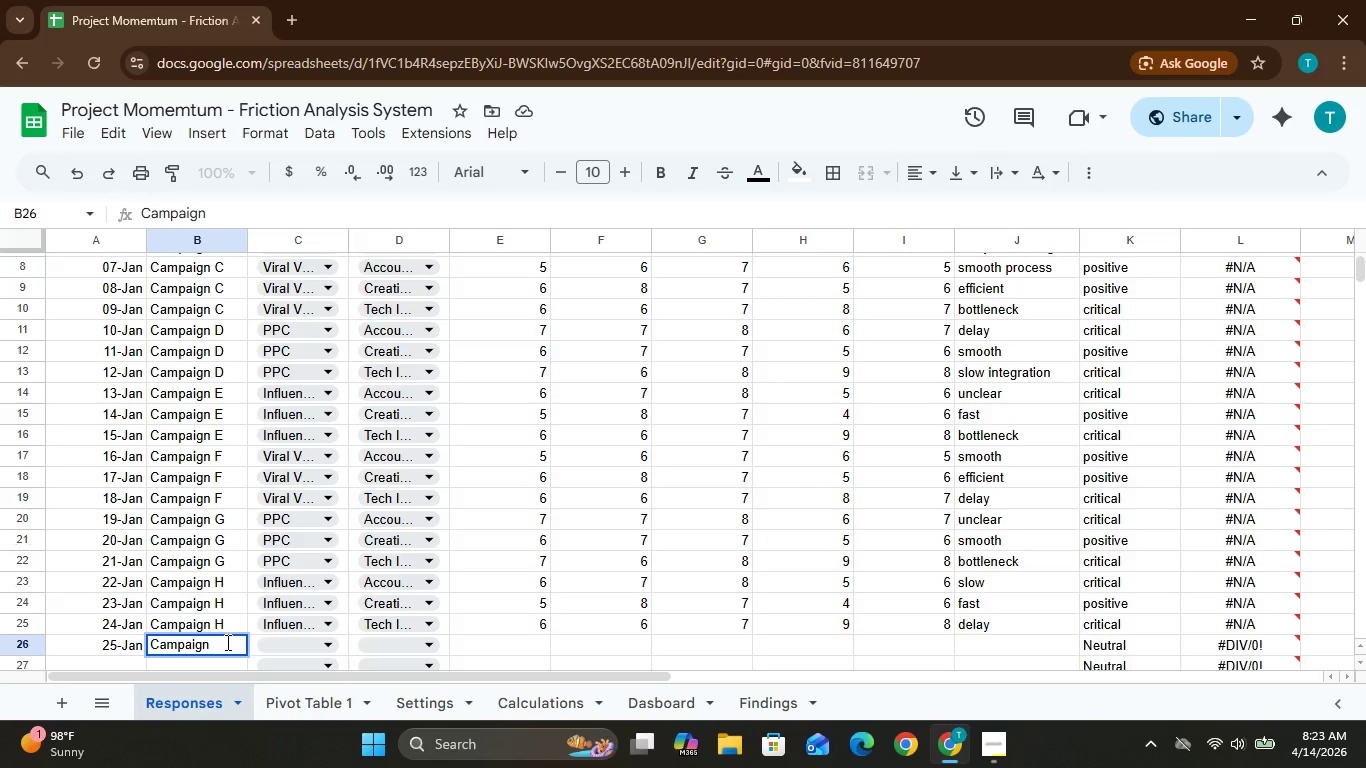 
key(Shift+I)
 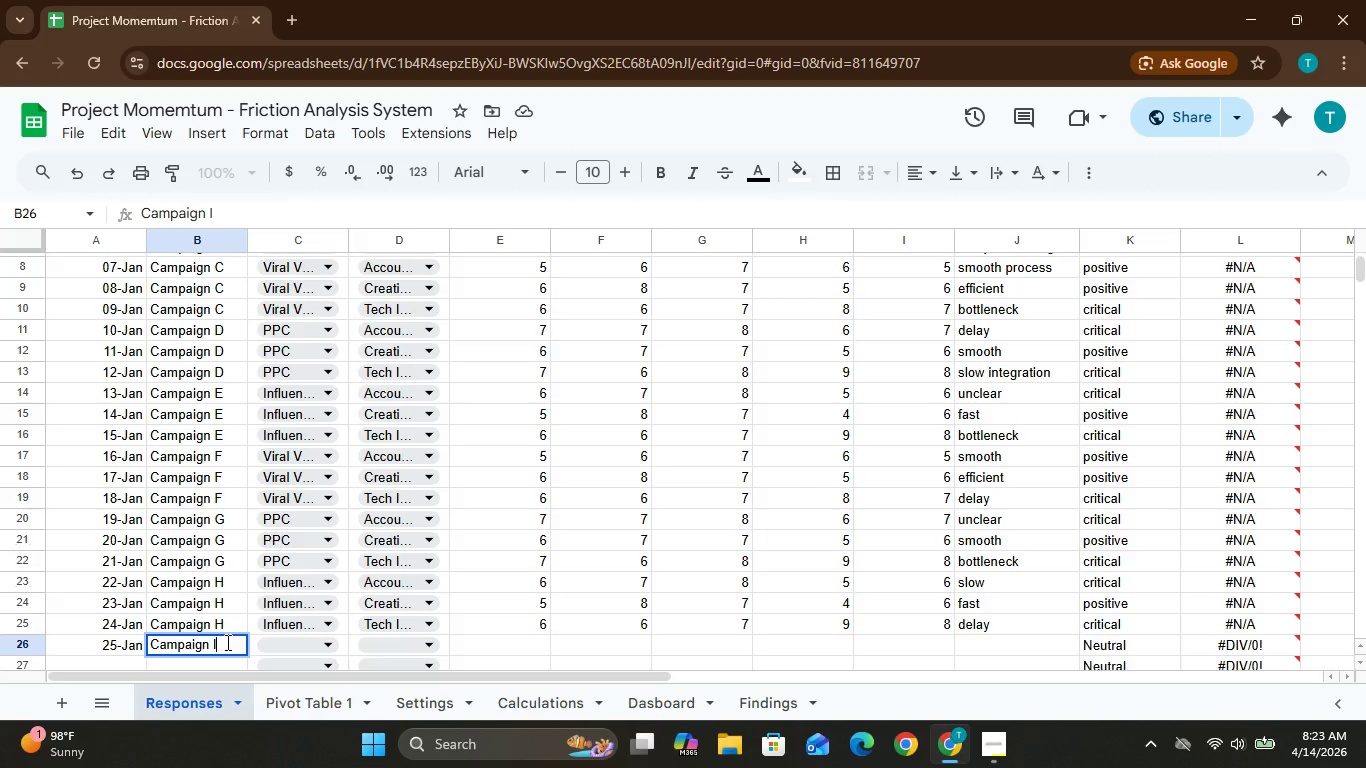 
key(Control+C)
 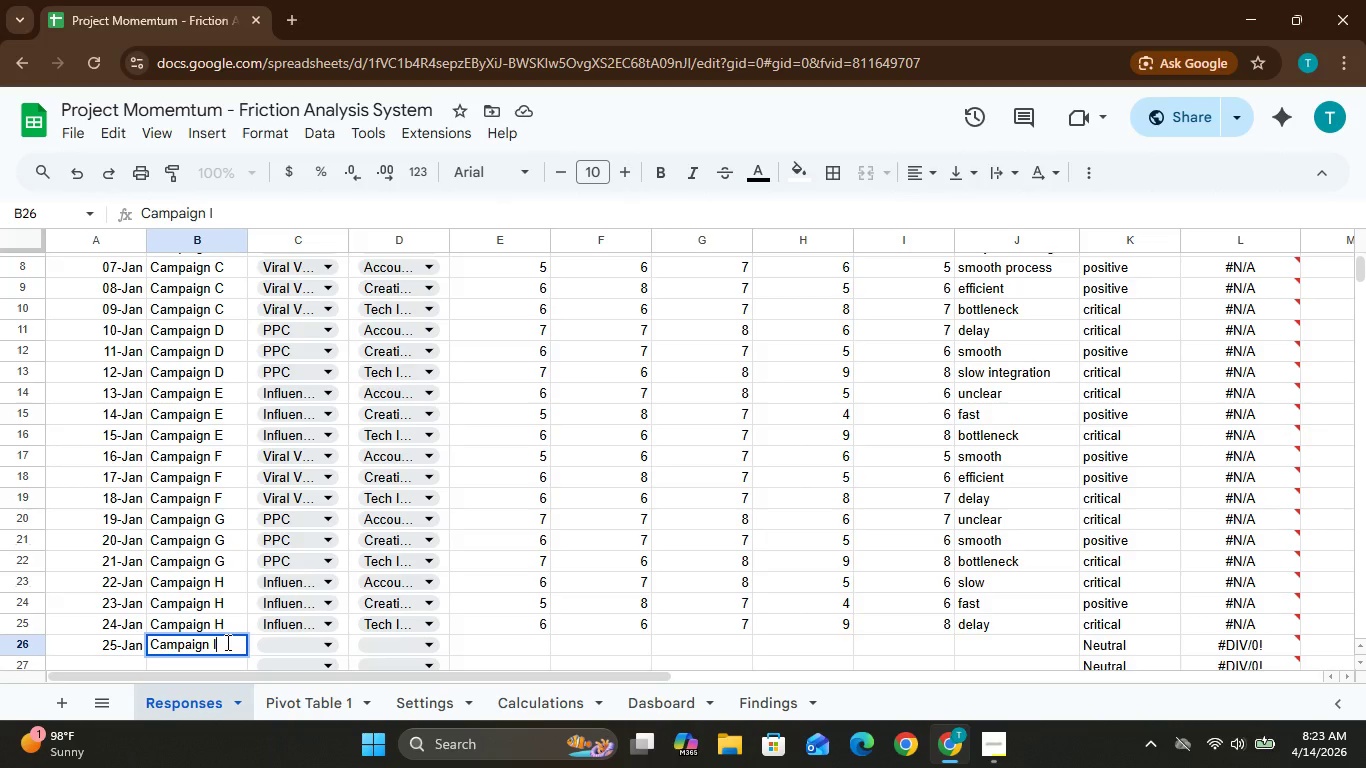 
hold_key(key=ArrowDown, duration=0.34)
 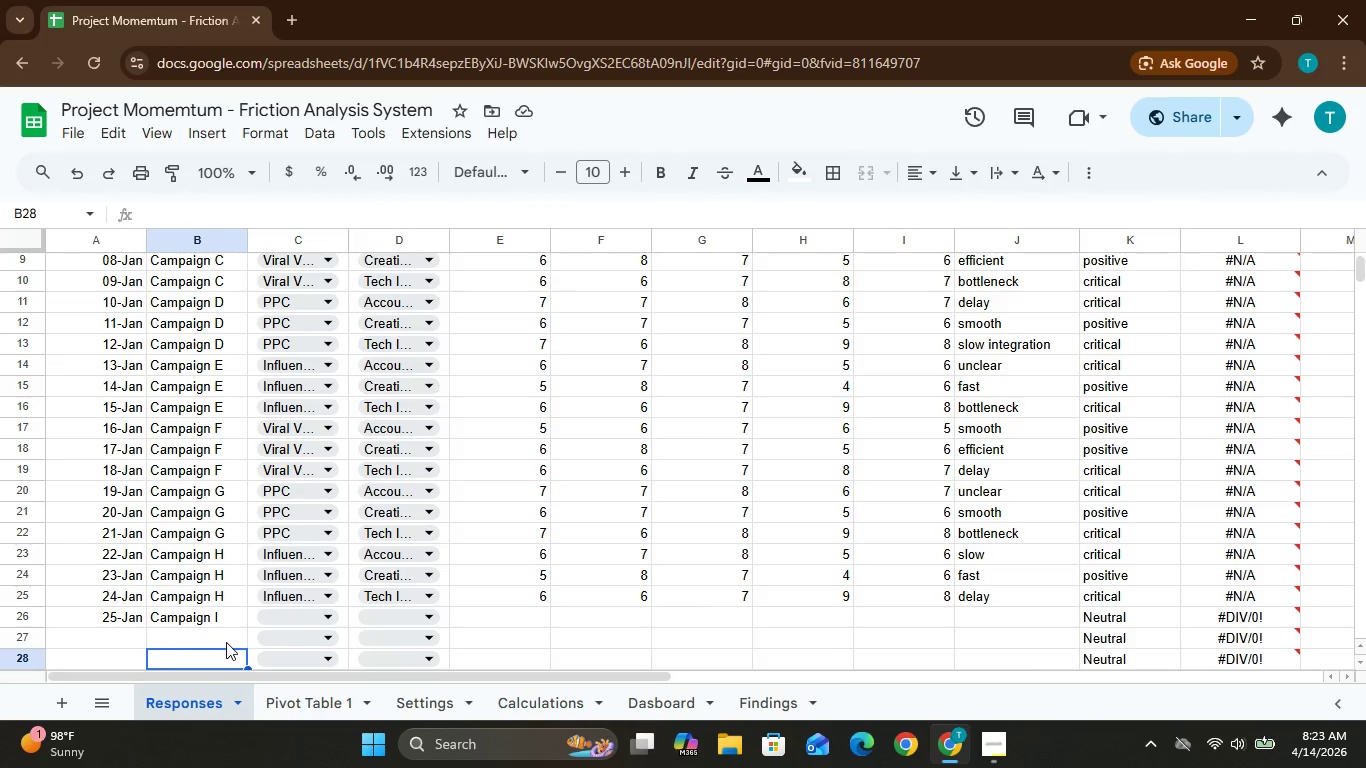 
key(ArrowDown)
 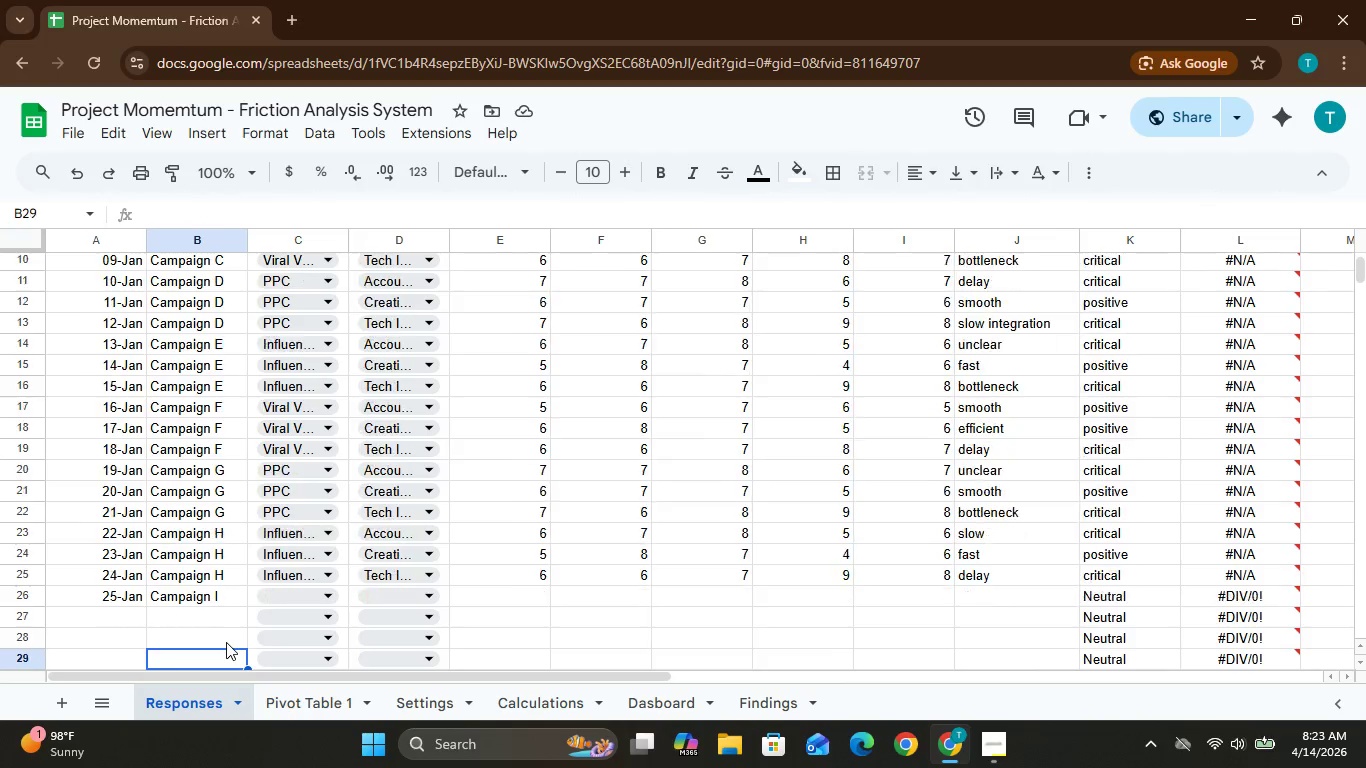 
key(ArrowDown)
 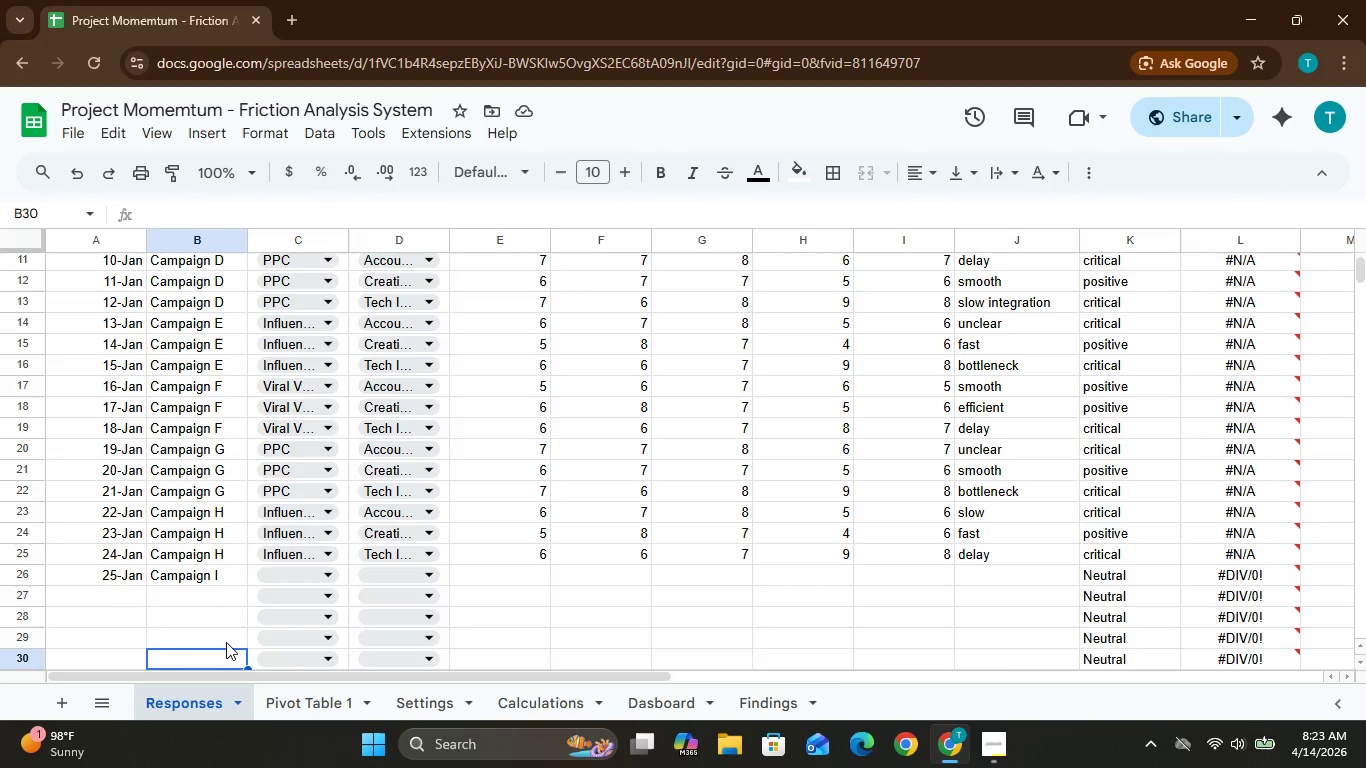 
key(ArrowDown)
 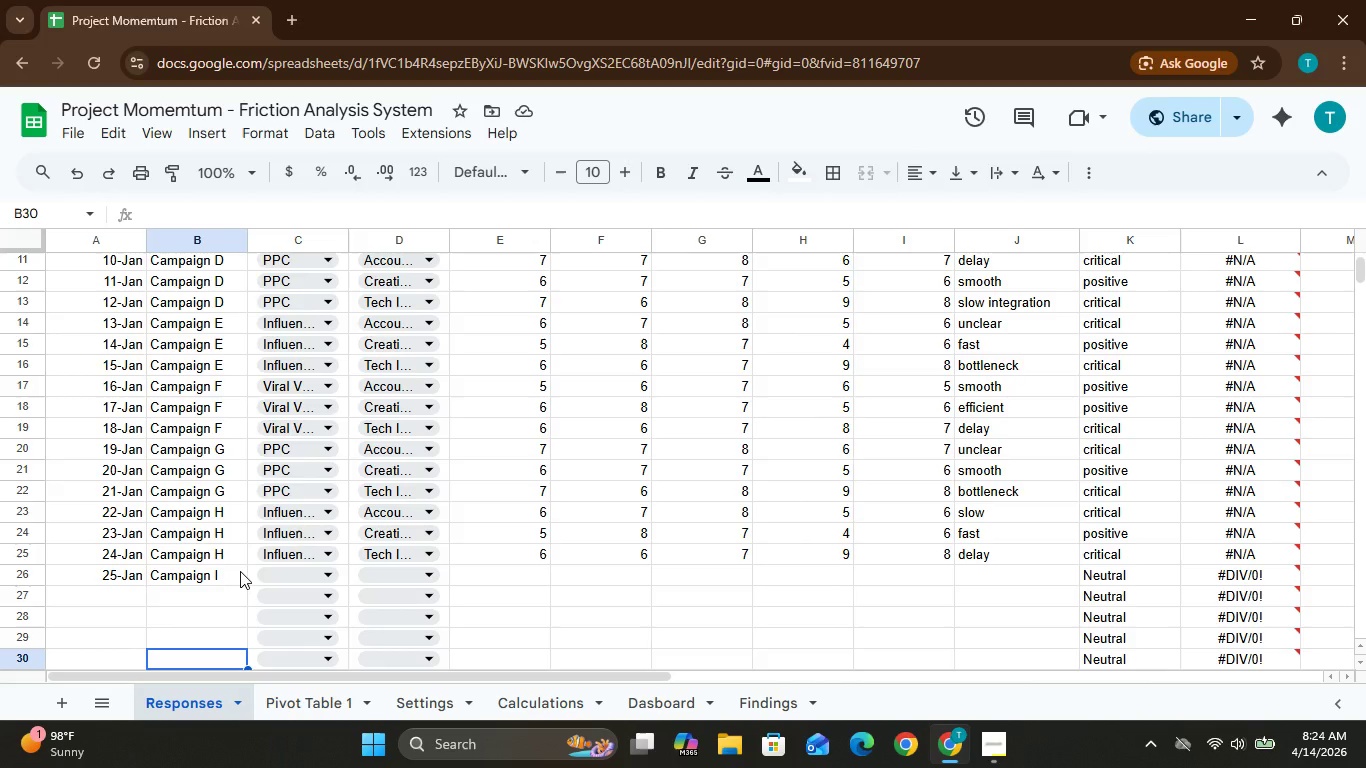 
left_click([232, 585])
 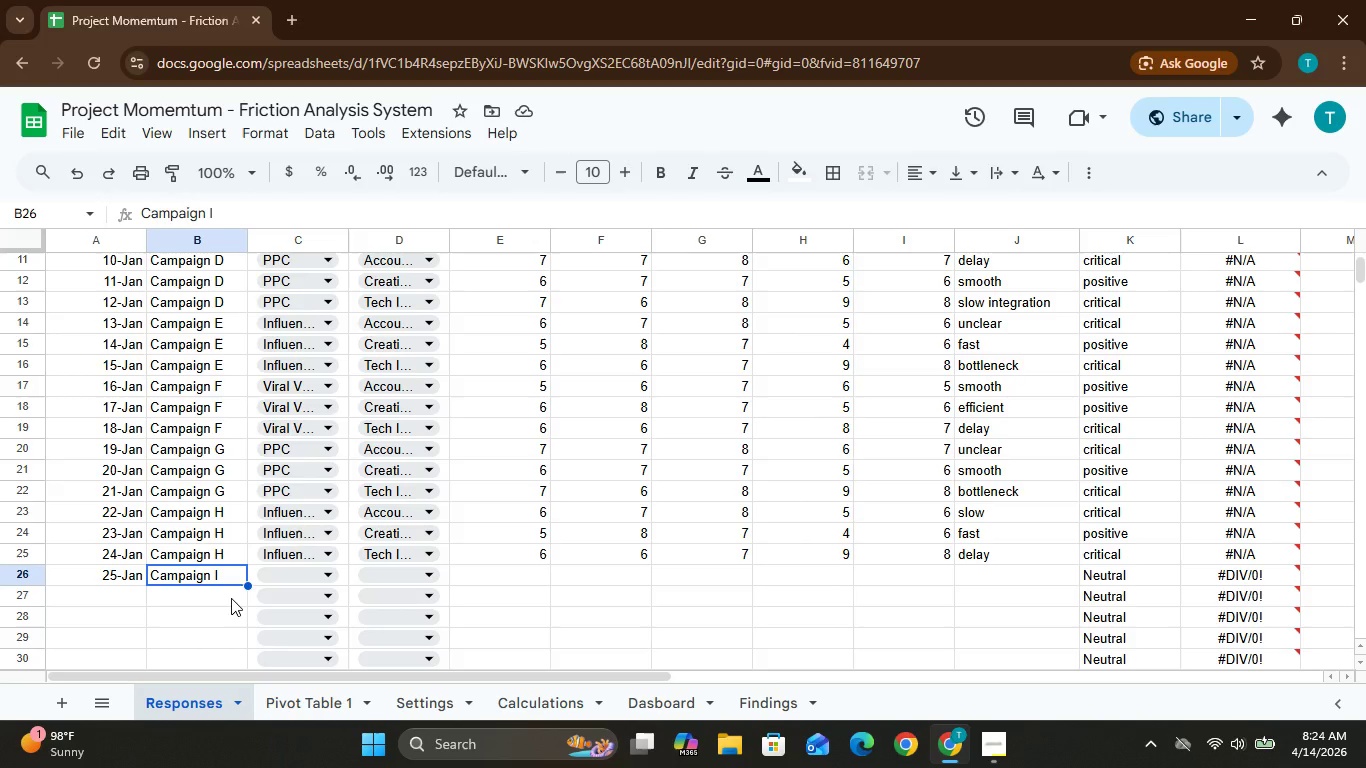 
left_click([231, 598])
 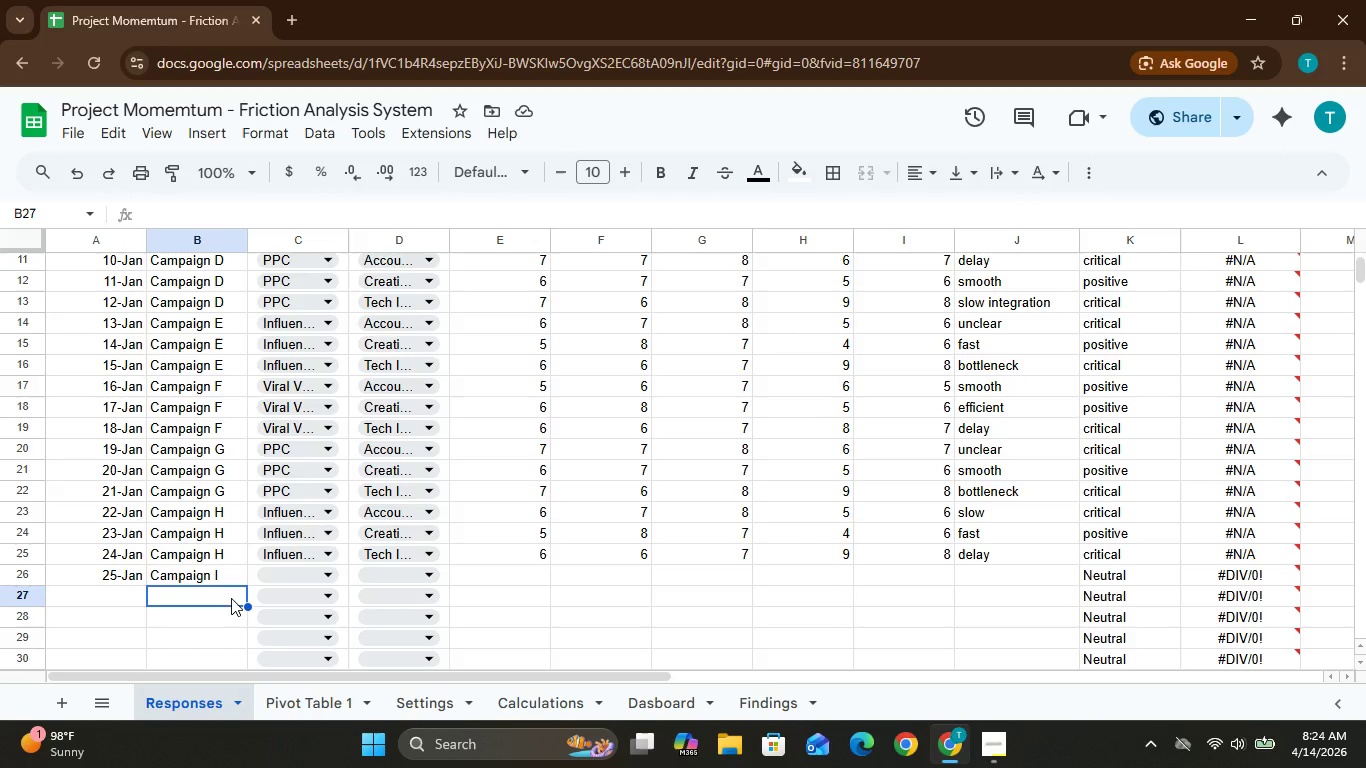 
key(Control+V)
 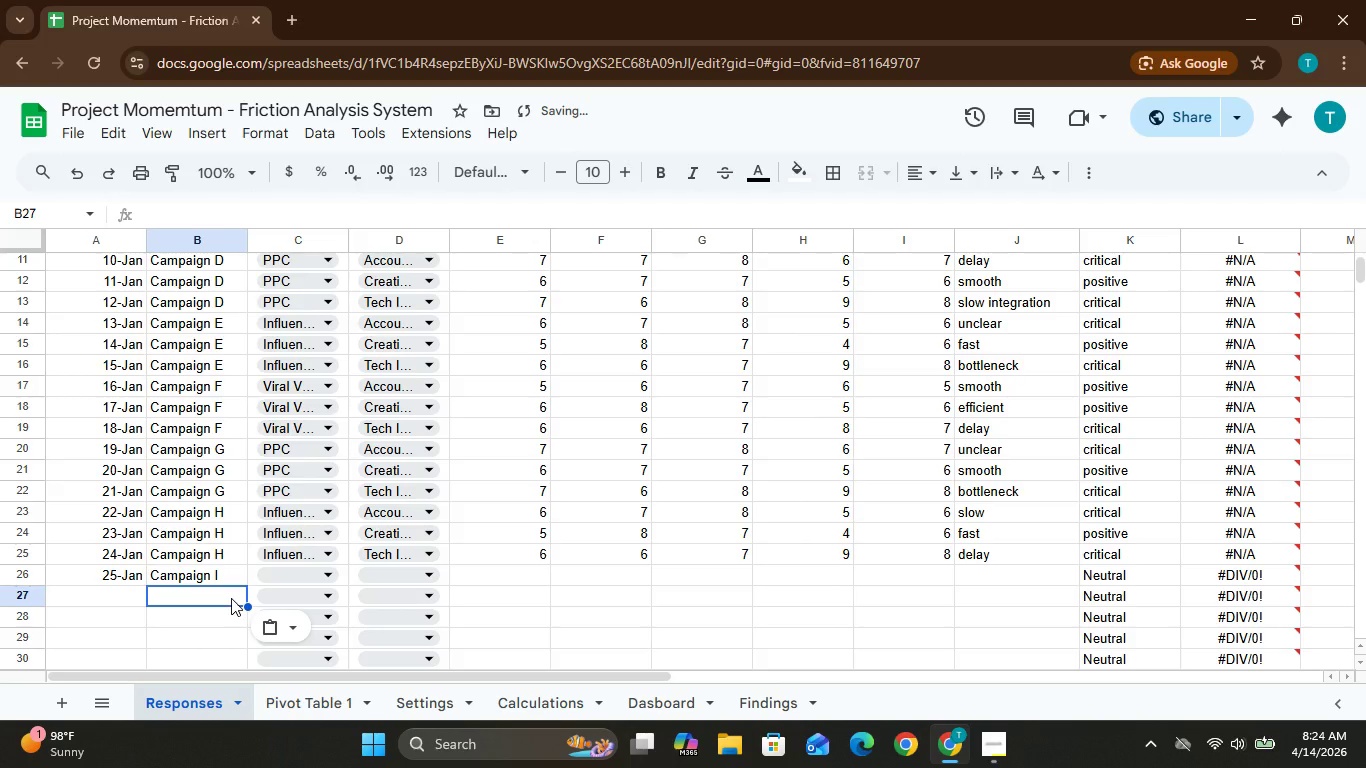 
key(V)
 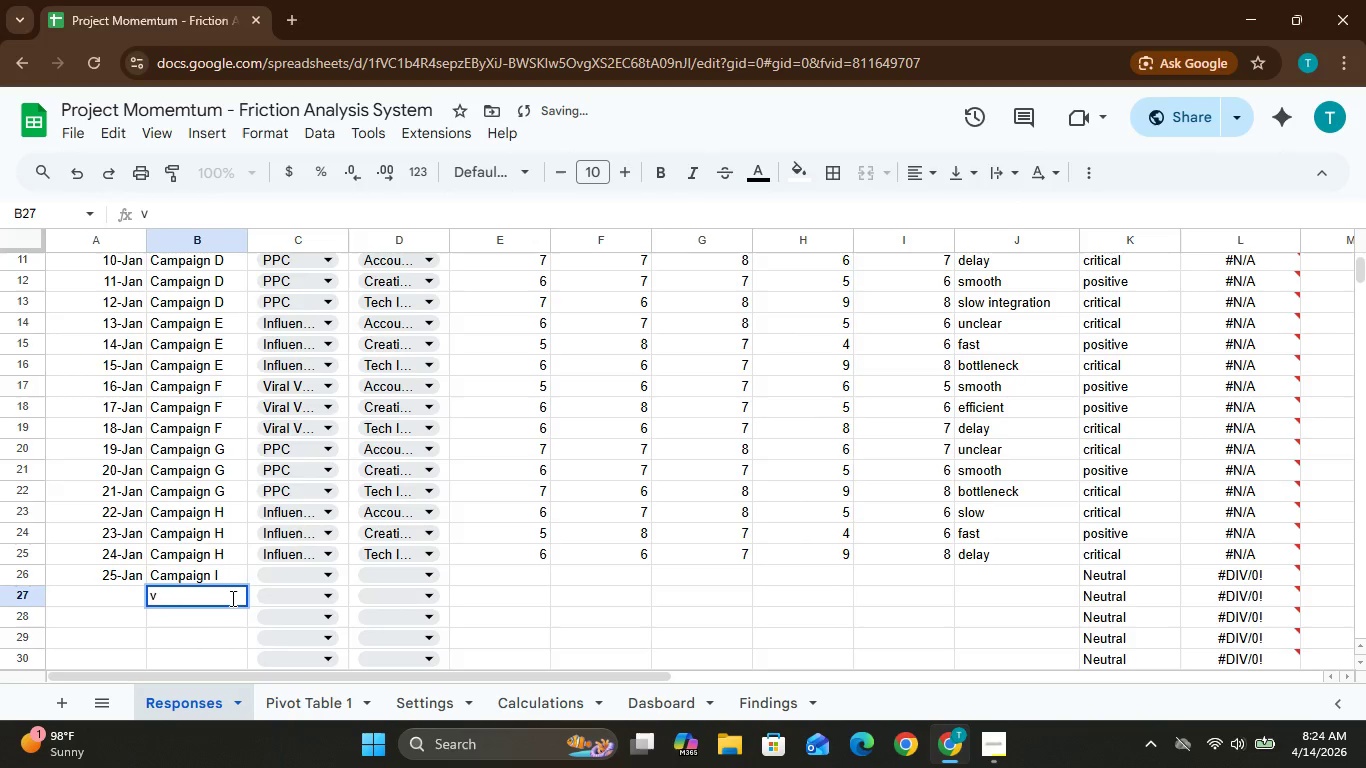 
key(Backspace)
 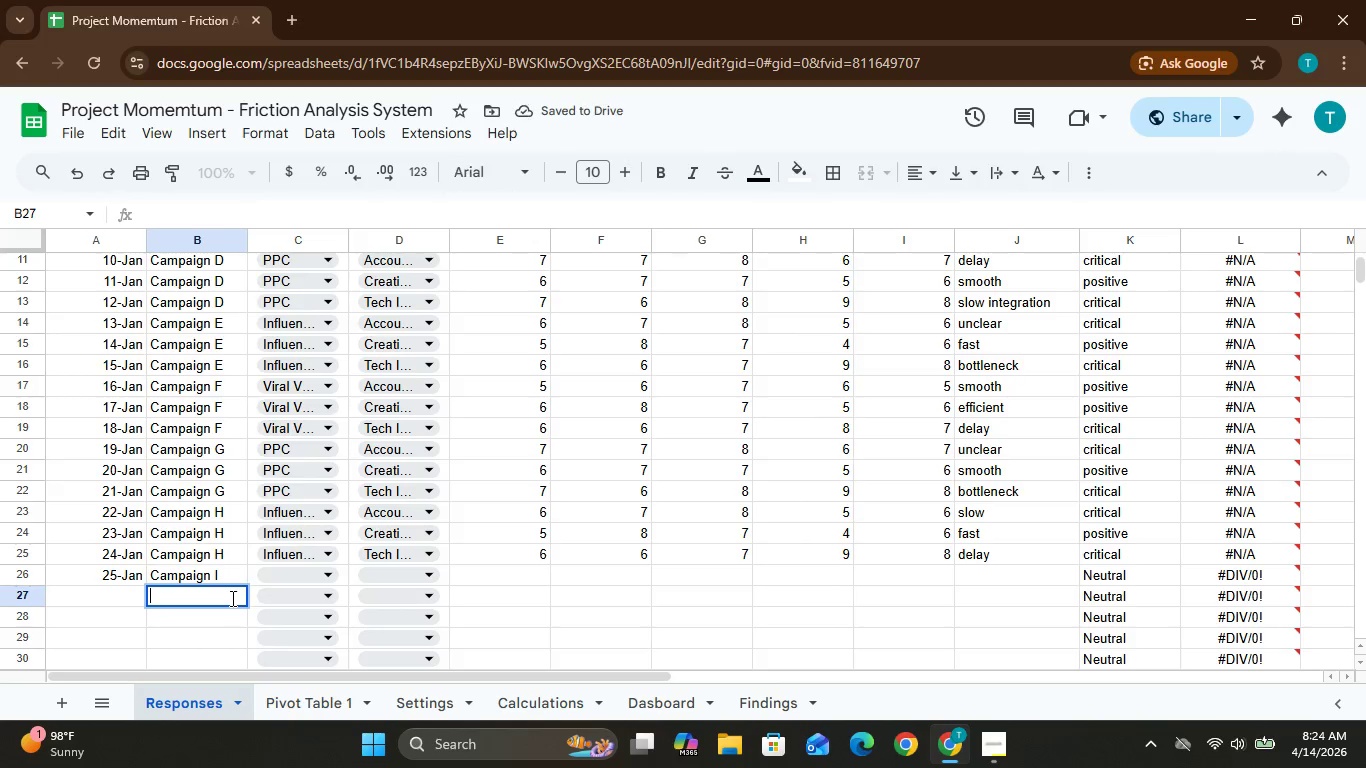 
hold_key(key=ControlLeft, duration=0.31)
 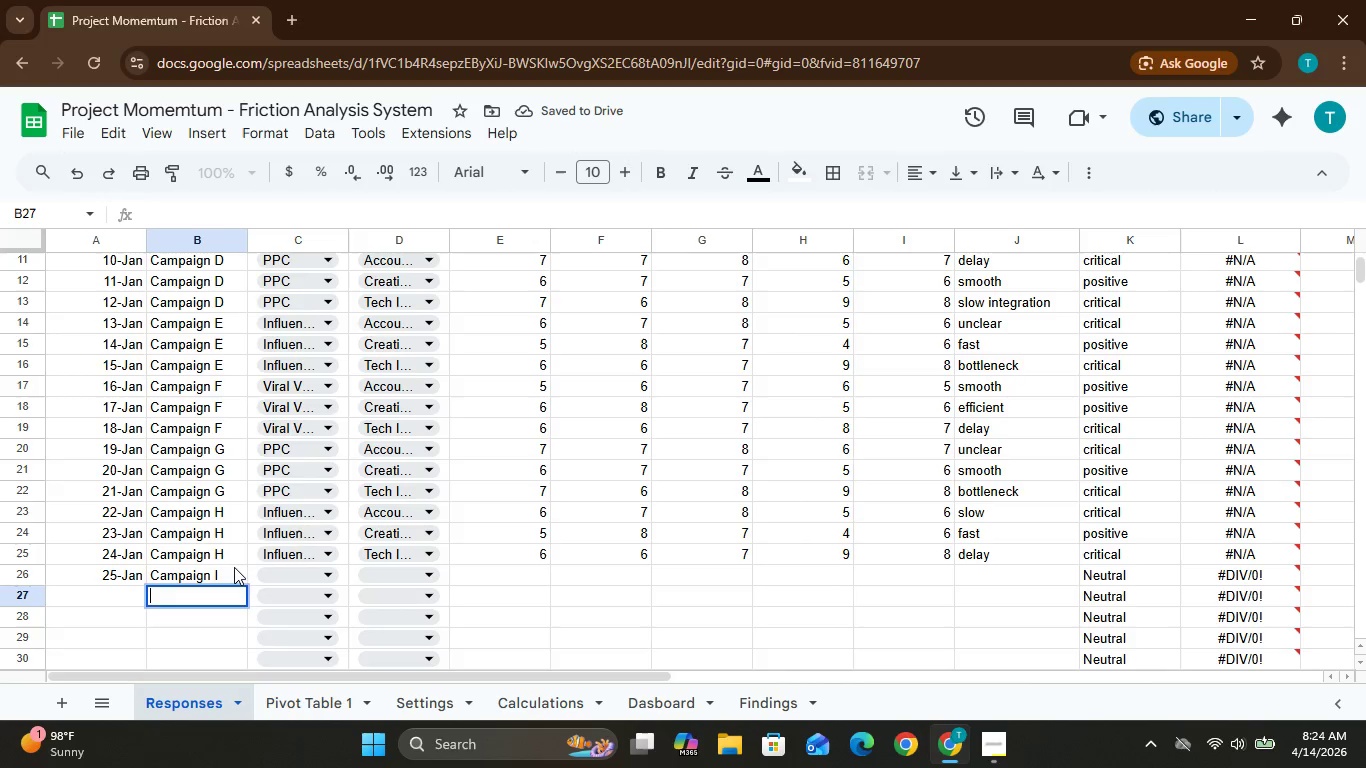 
left_click([233, 569])
 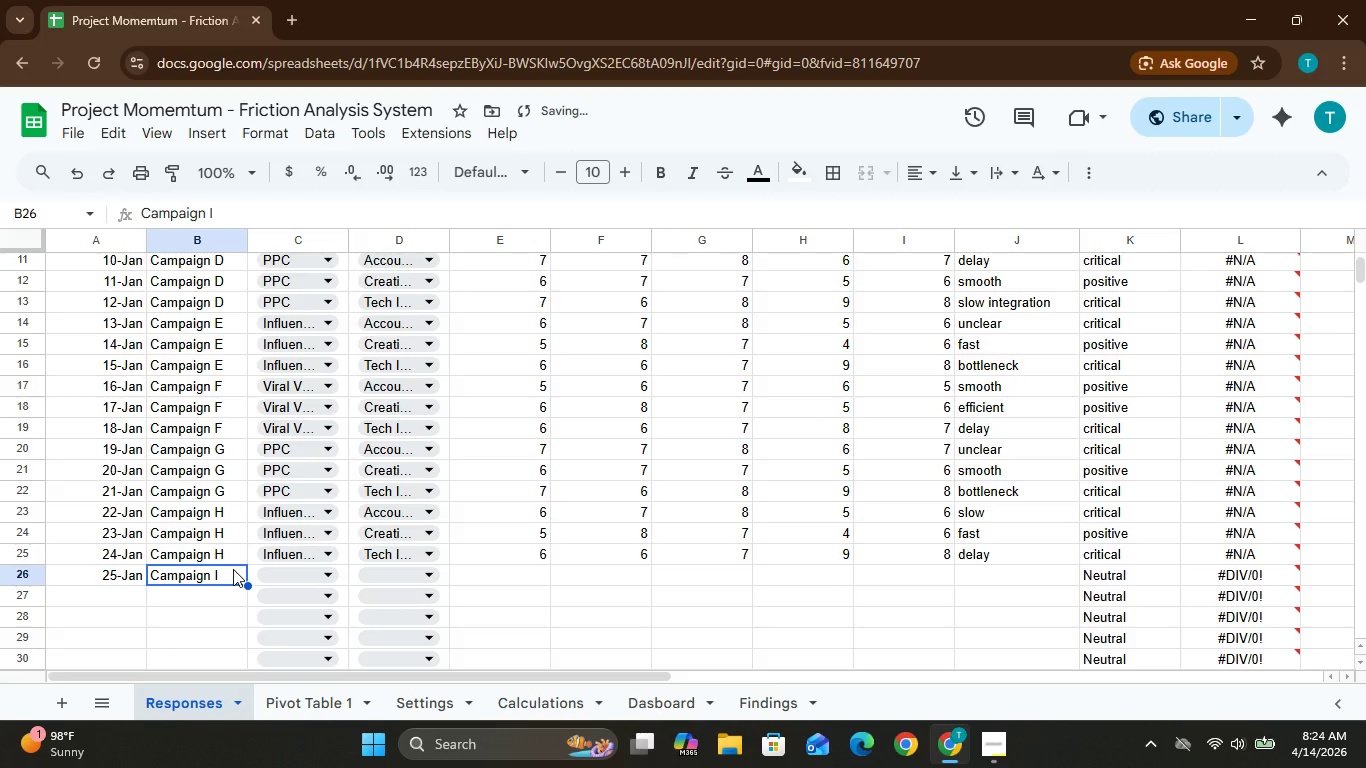 
key(Control+C)
 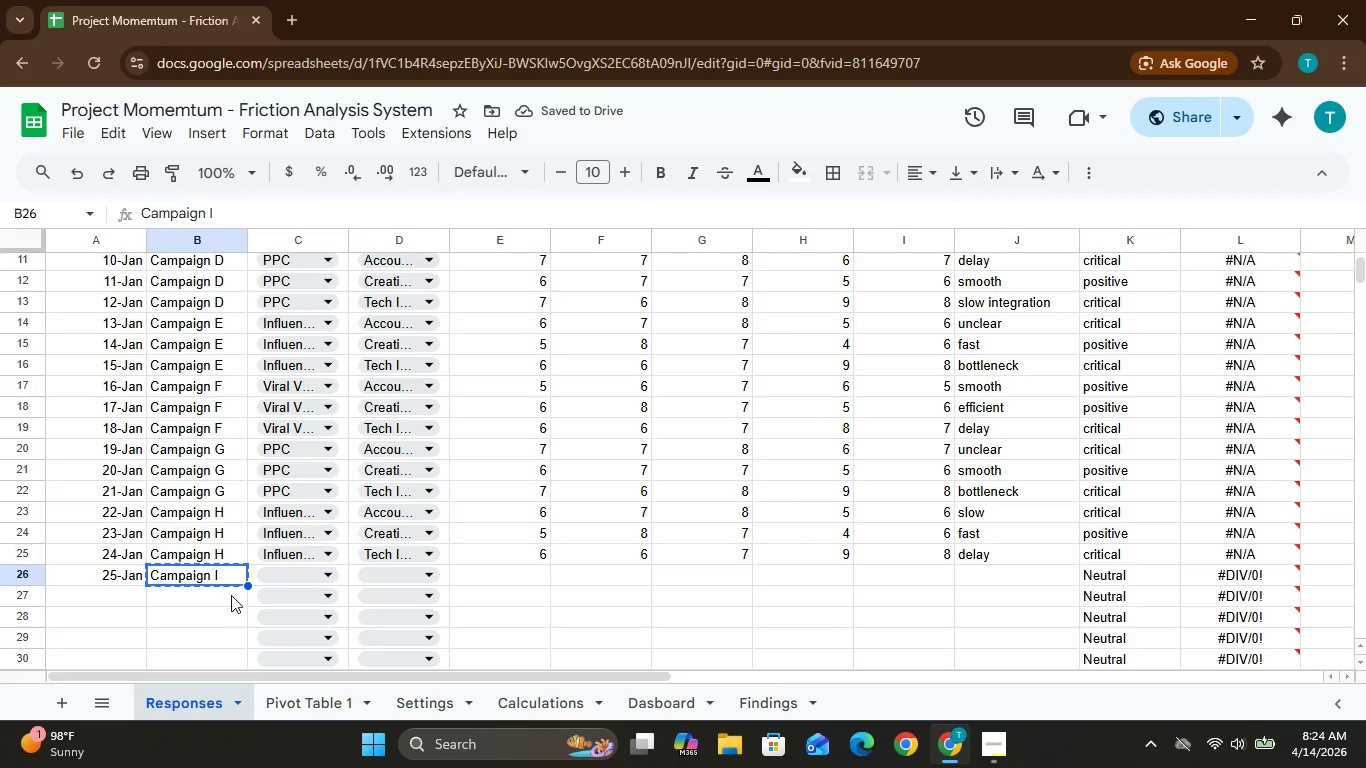 
left_click([231, 592])
 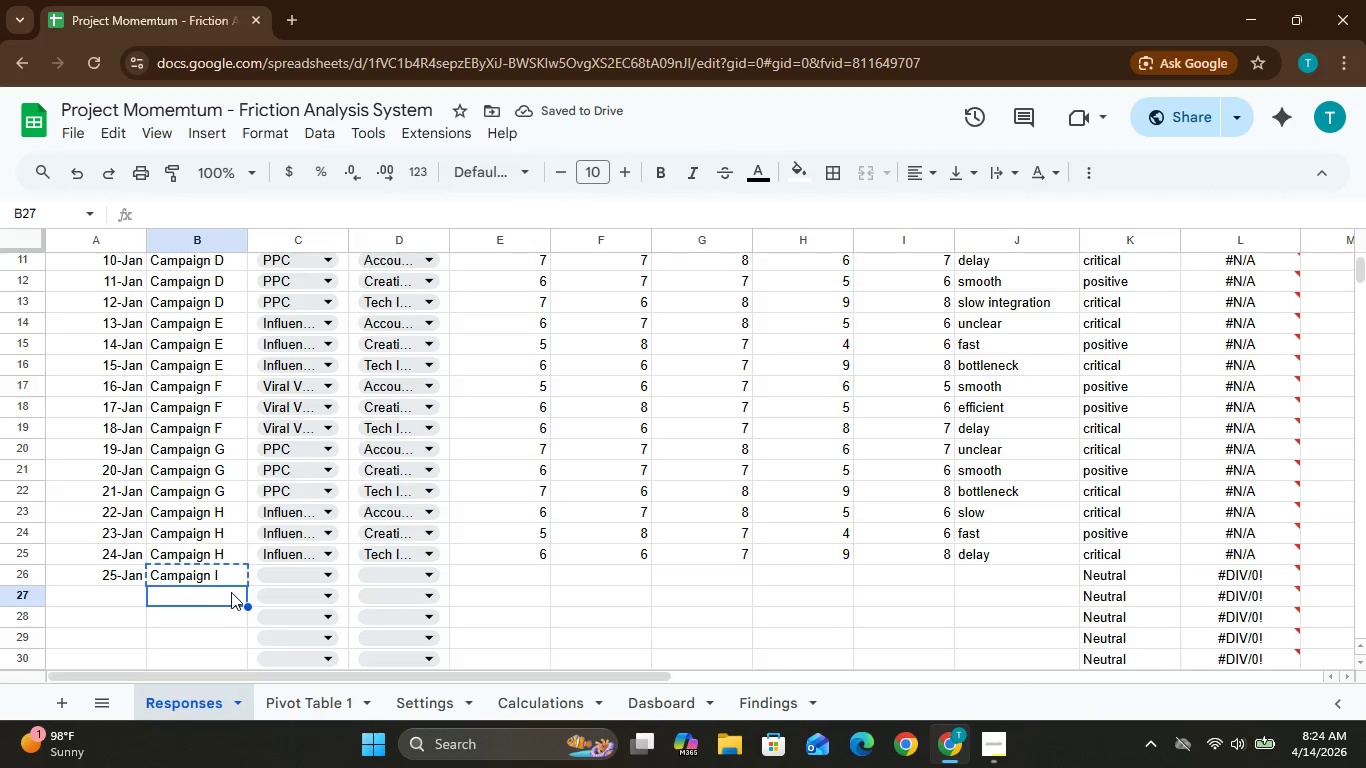 
key(Control+V)
 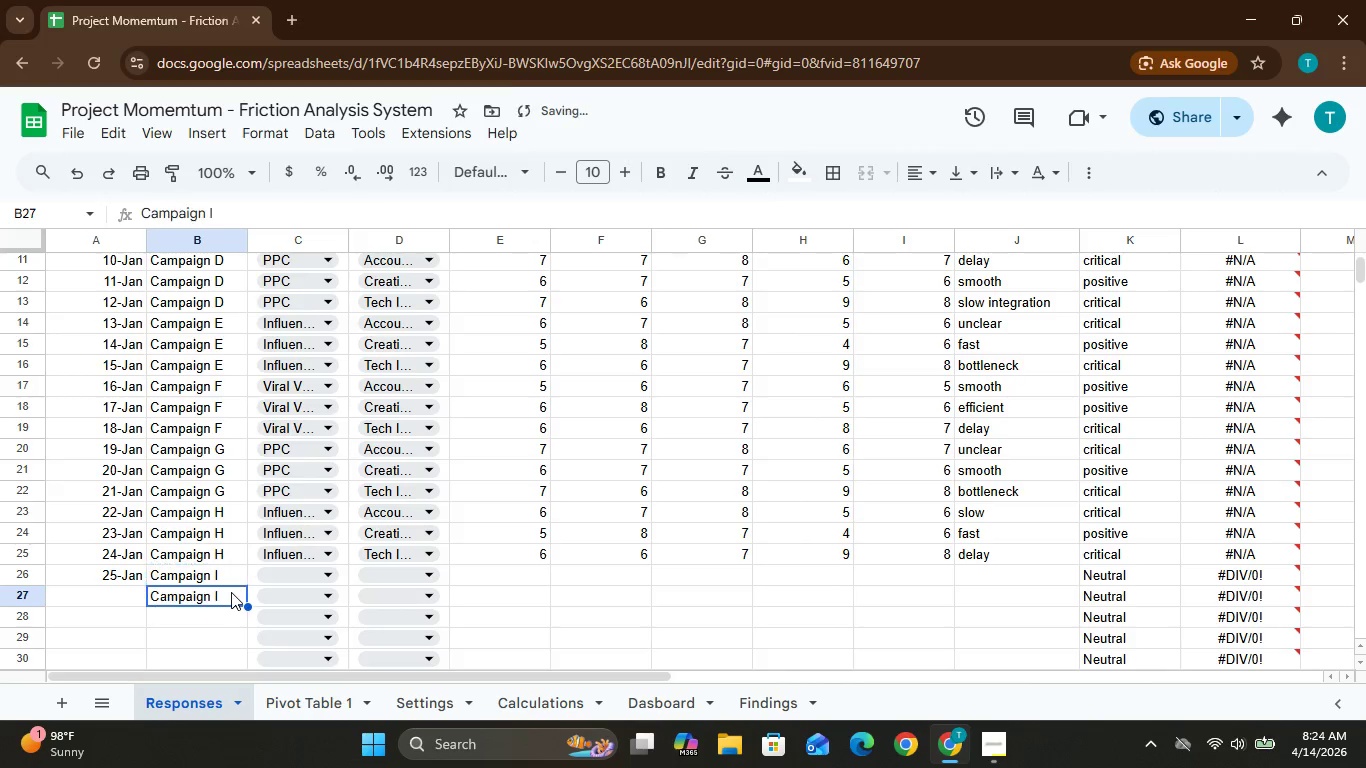 
left_click([231, 592])
 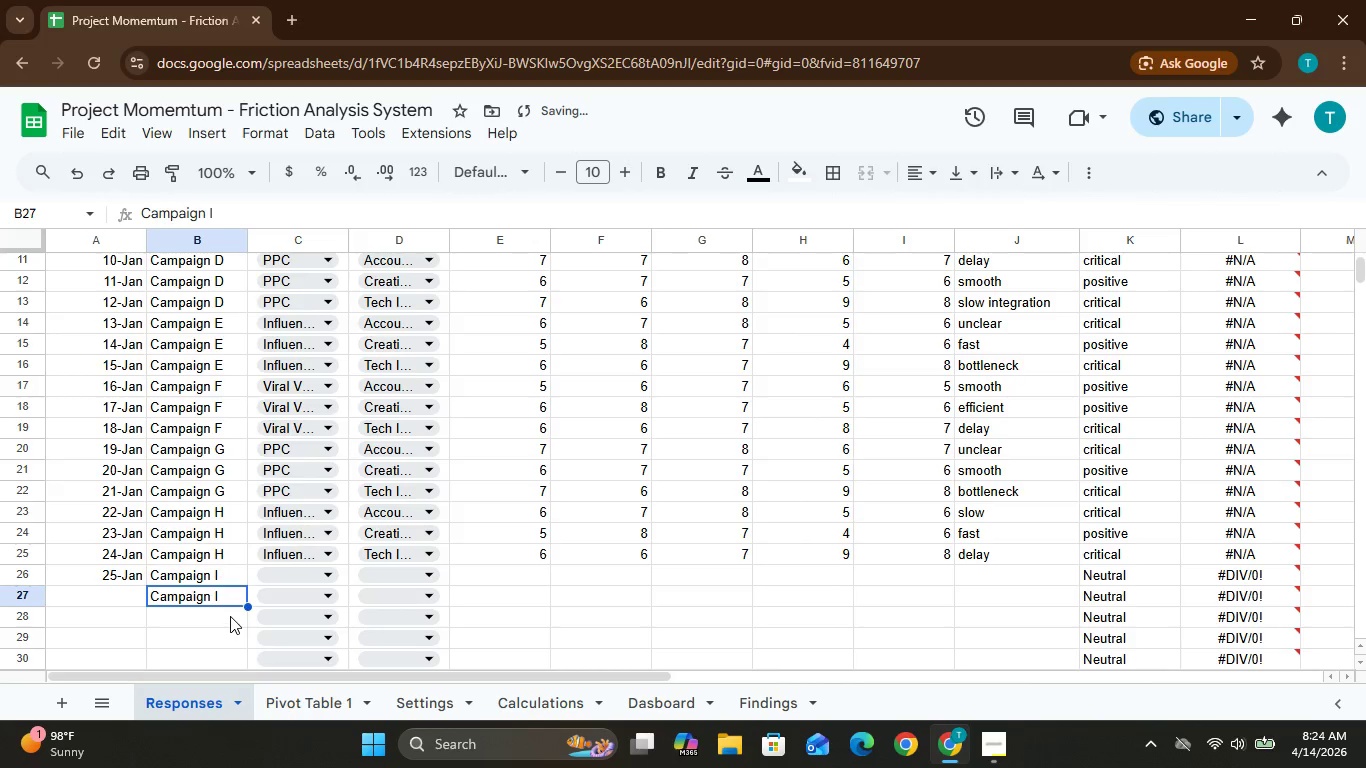 
left_click([228, 616])
 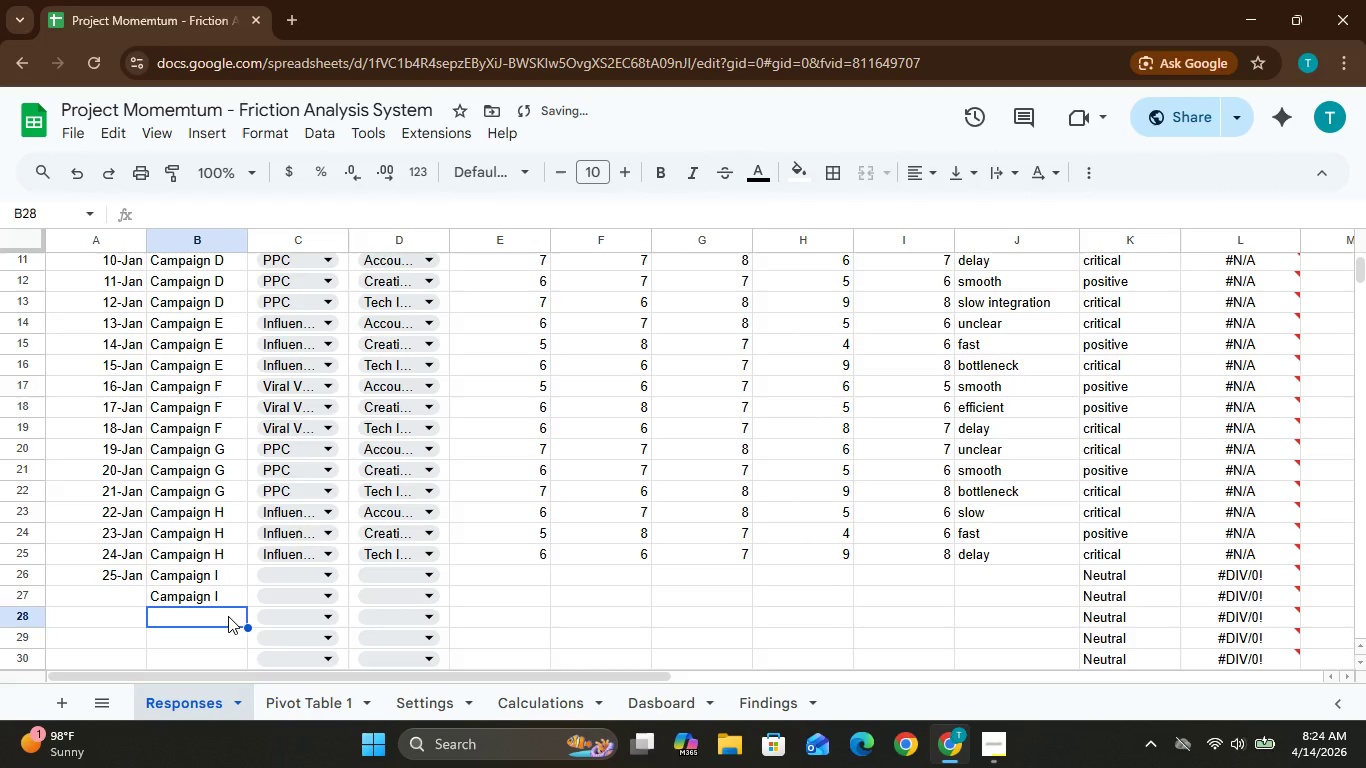 
key(Control+V)
 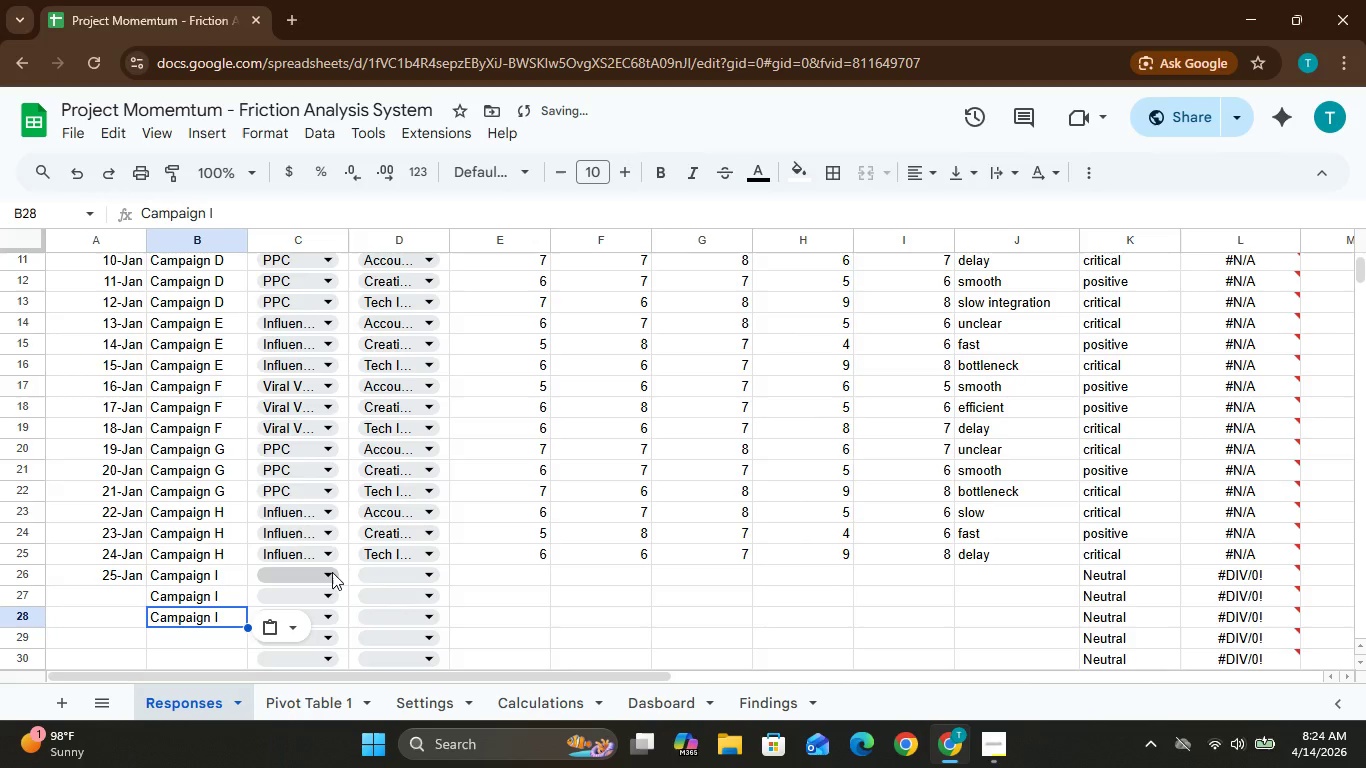 
left_click([332, 572])
 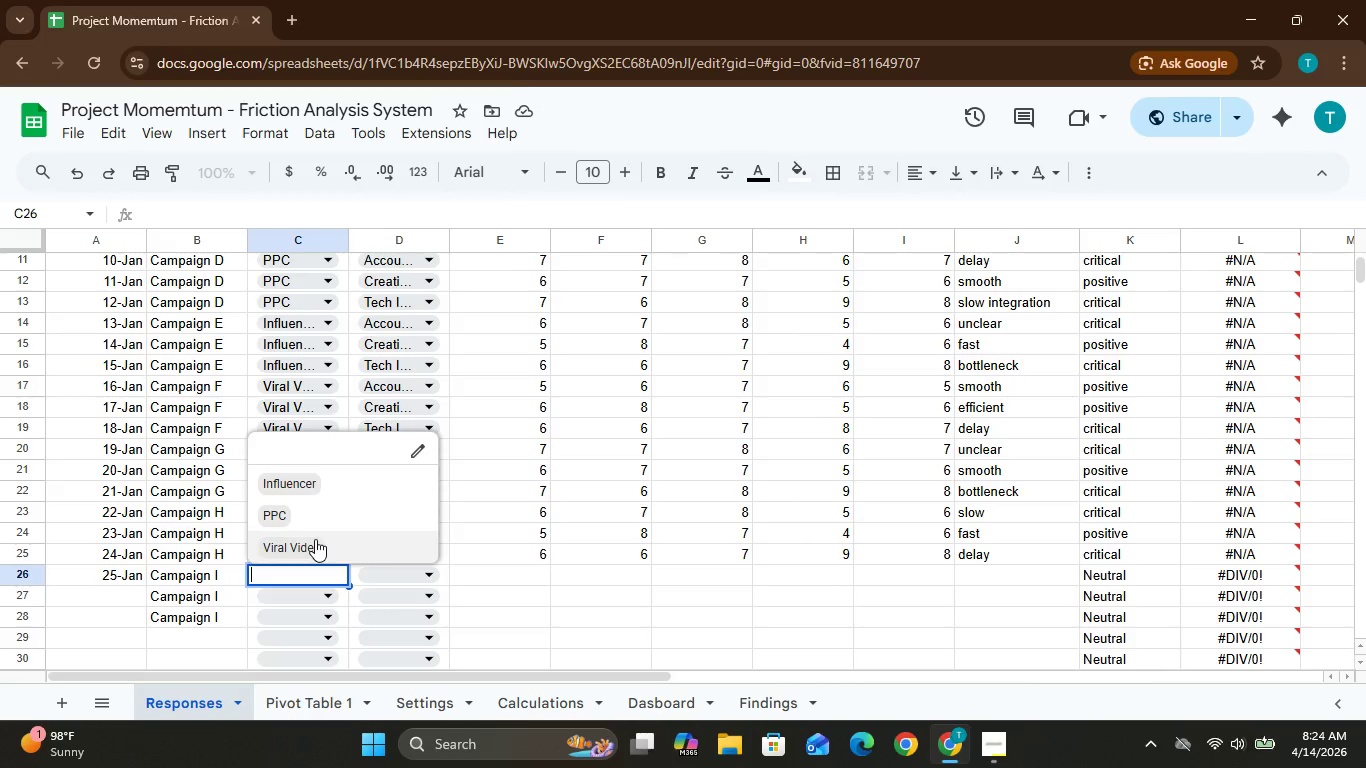 
left_click([313, 520])
 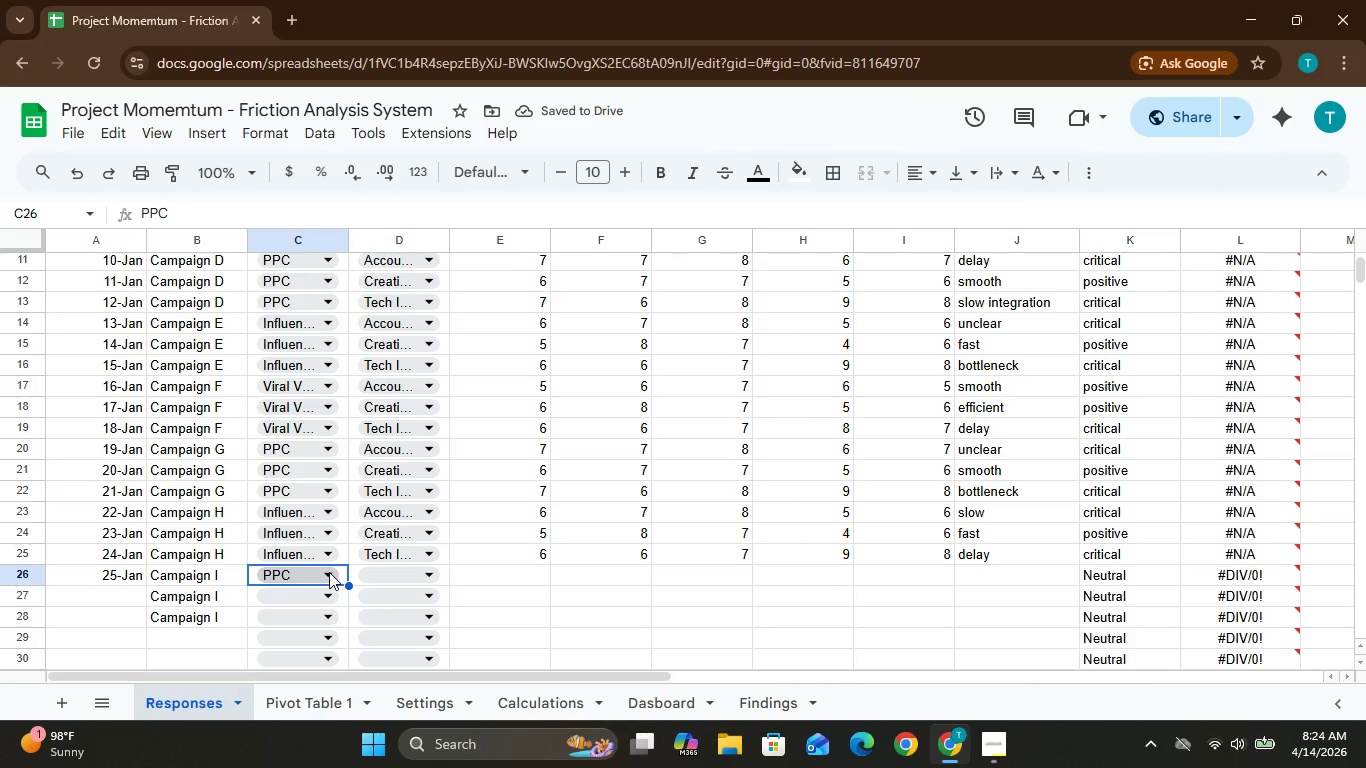 
left_click([329, 572])
 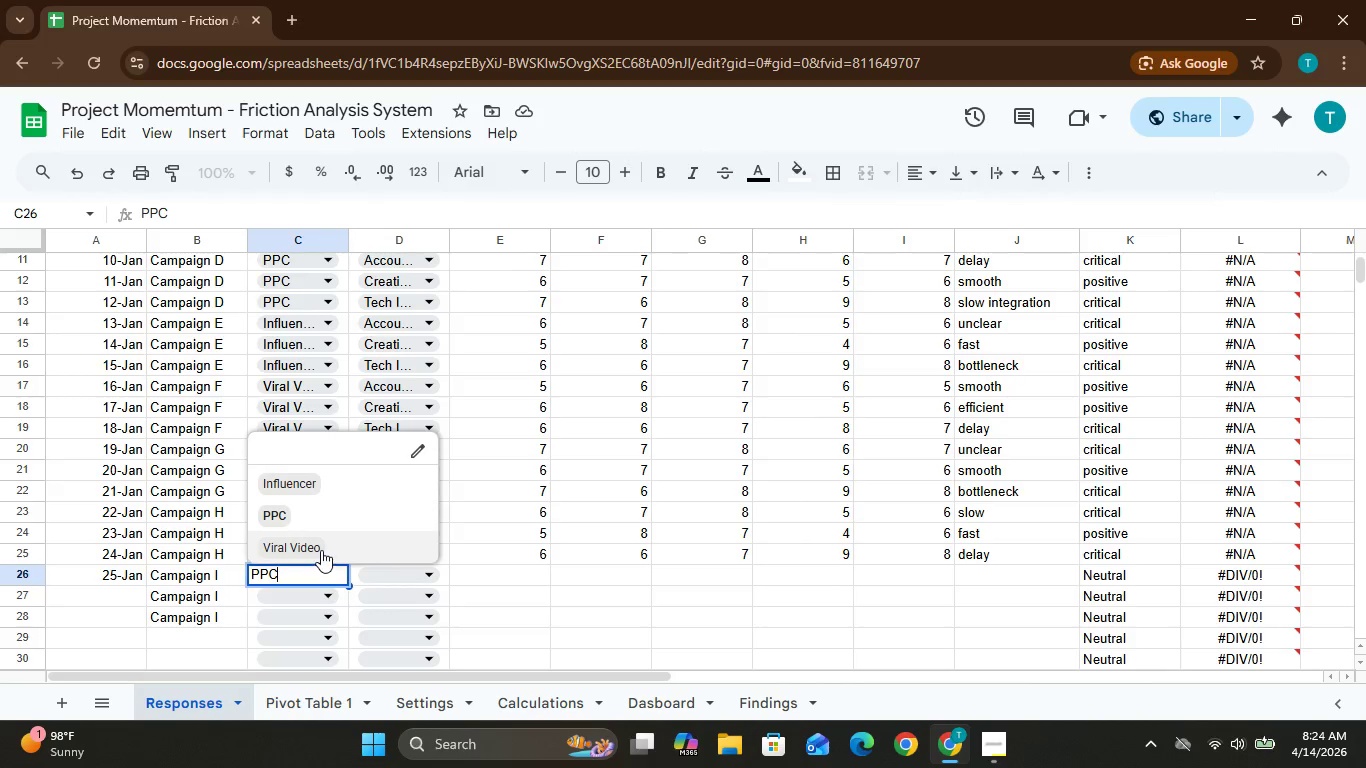 
left_click([321, 551])
 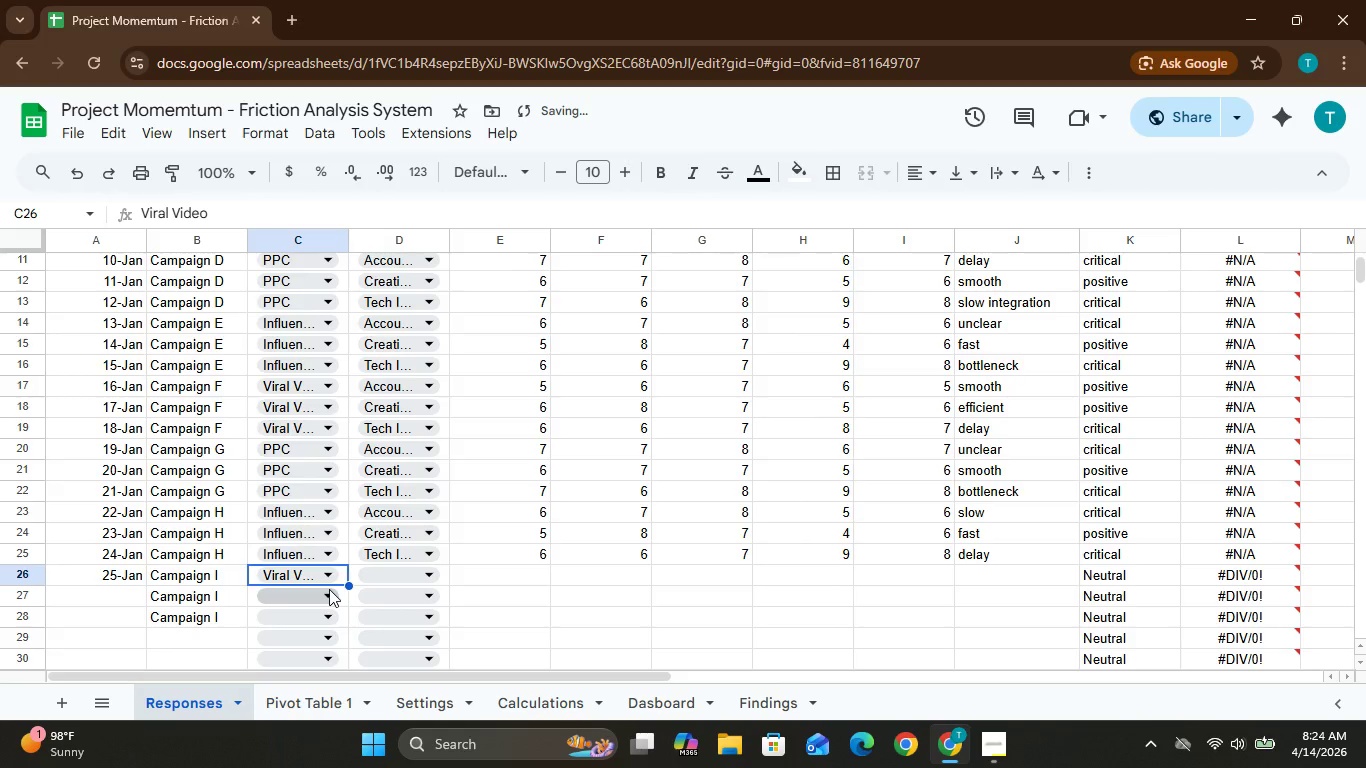 
left_click([329, 589])
 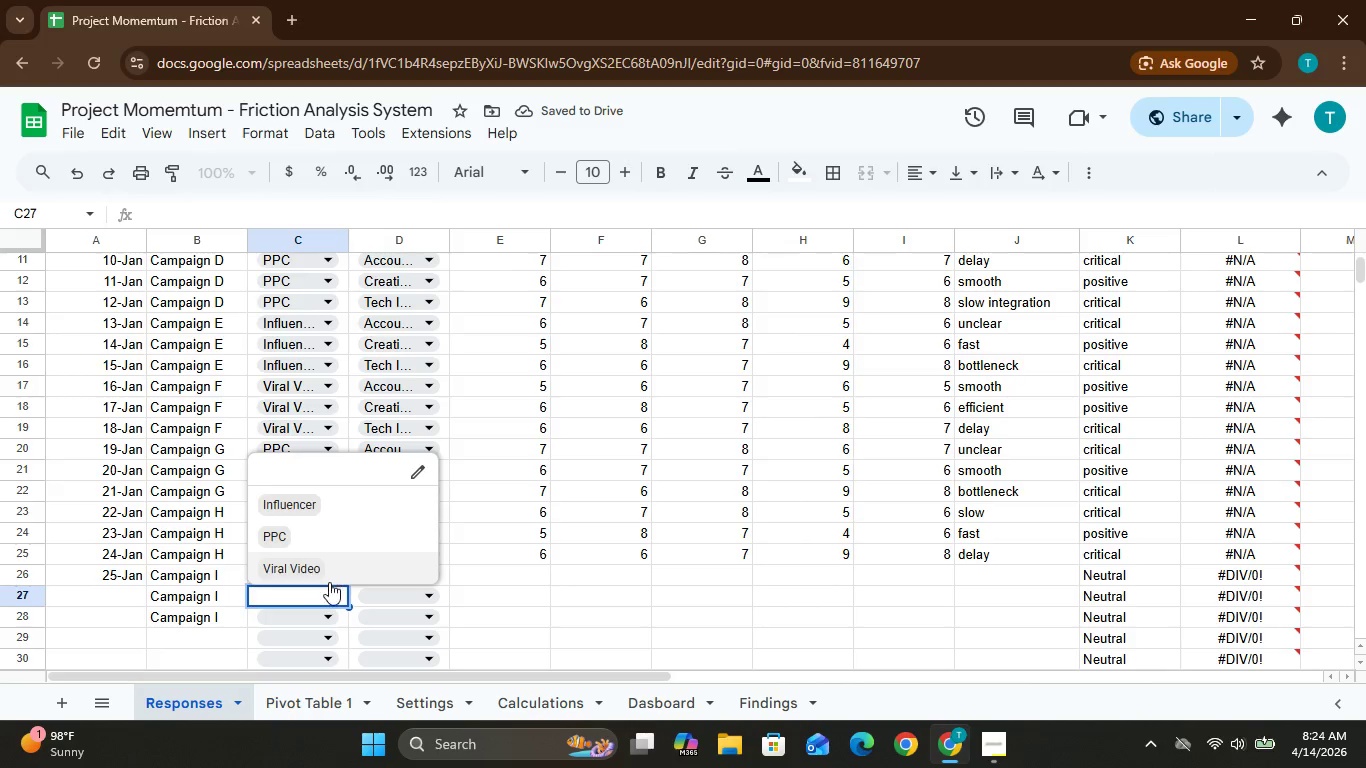 
left_click([329, 582])
 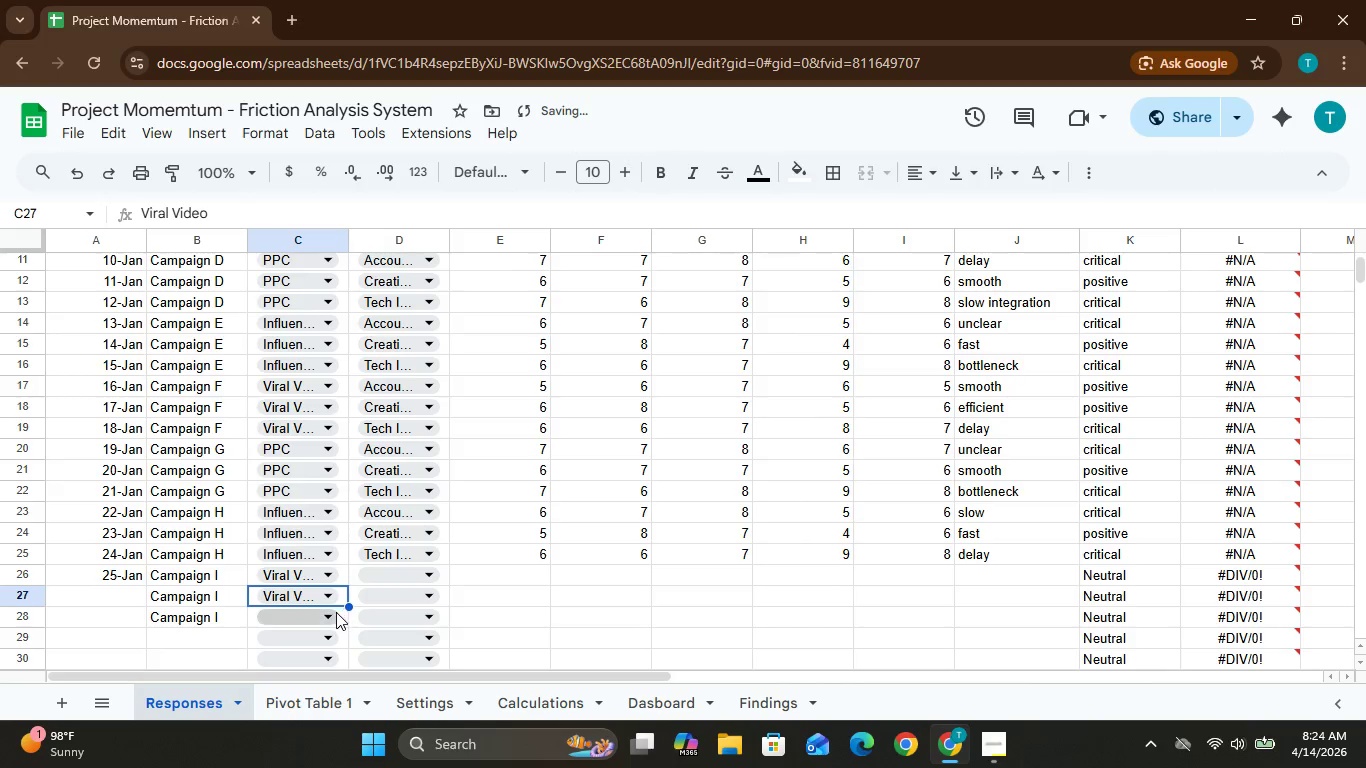 
left_click([334, 616])
 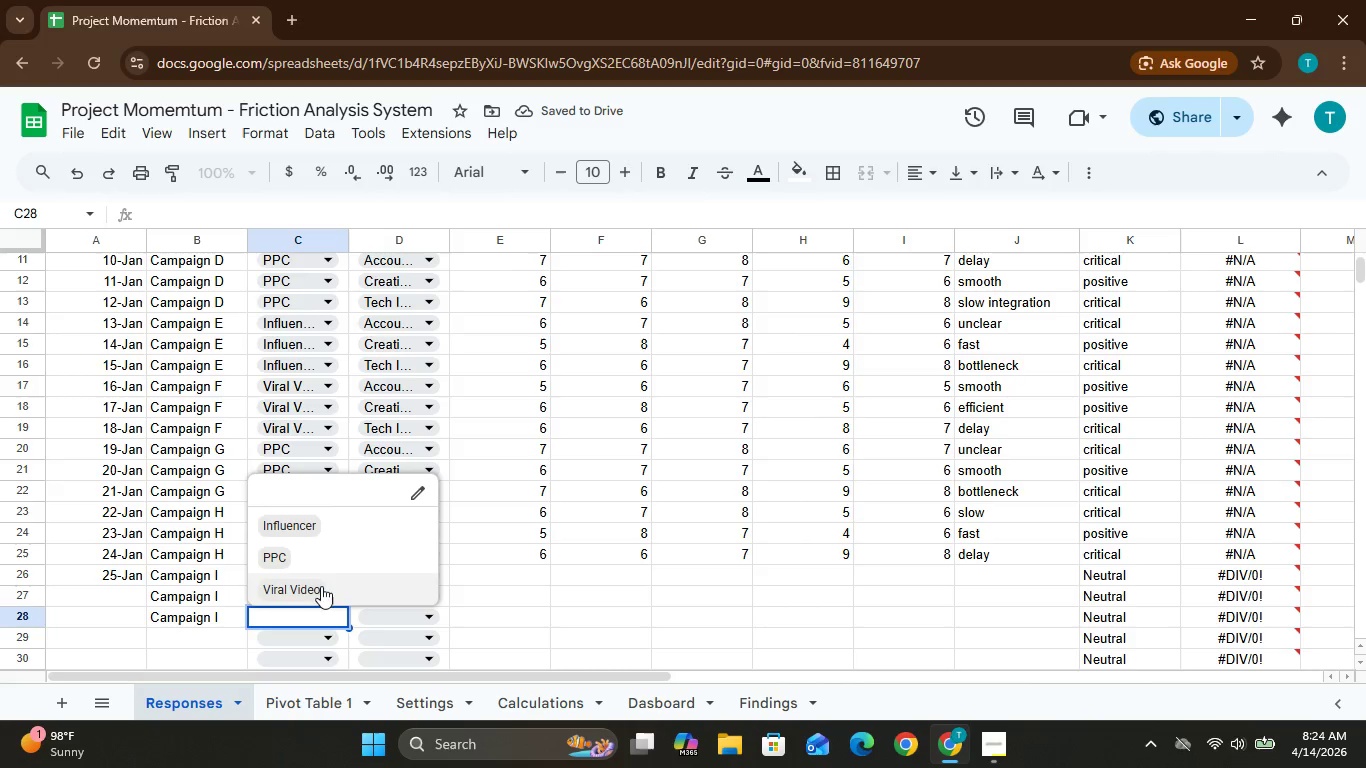 
left_click([320, 588])
 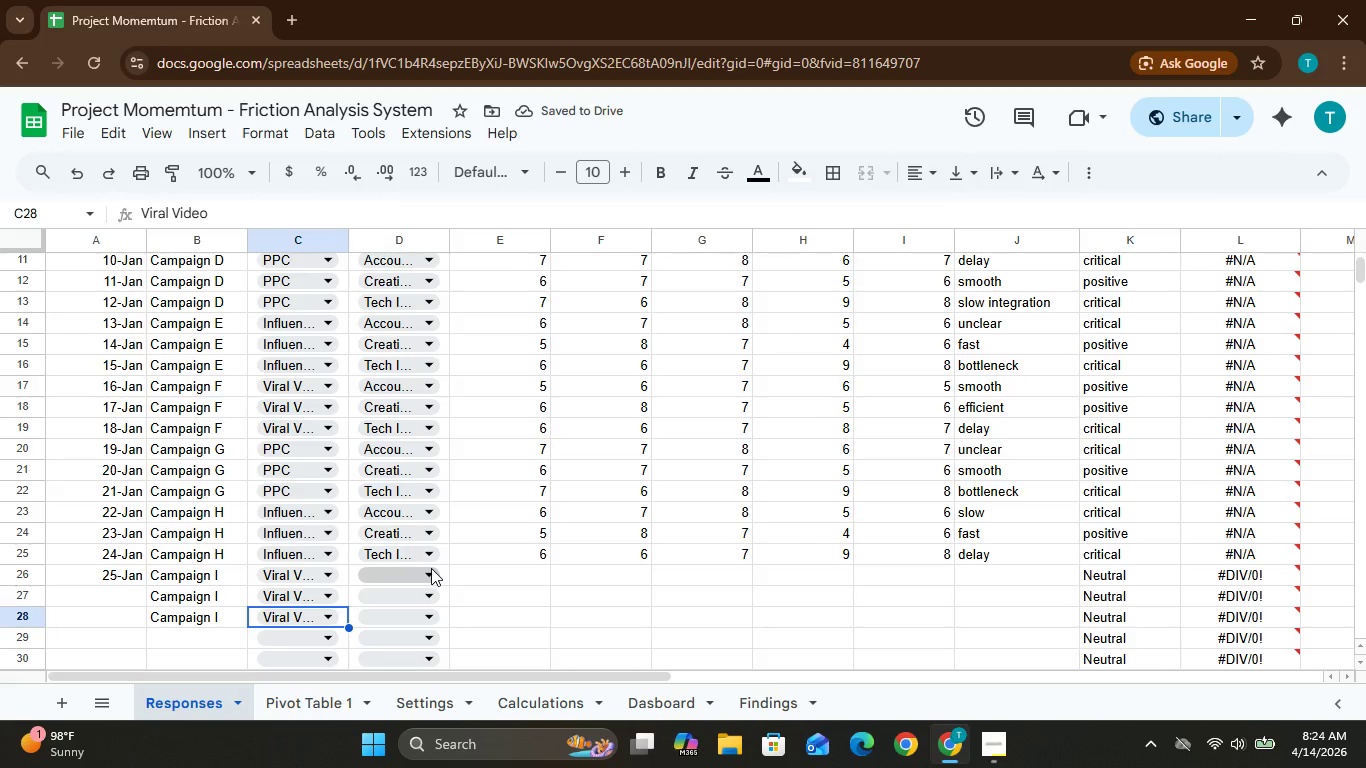 
left_click([431, 568])
 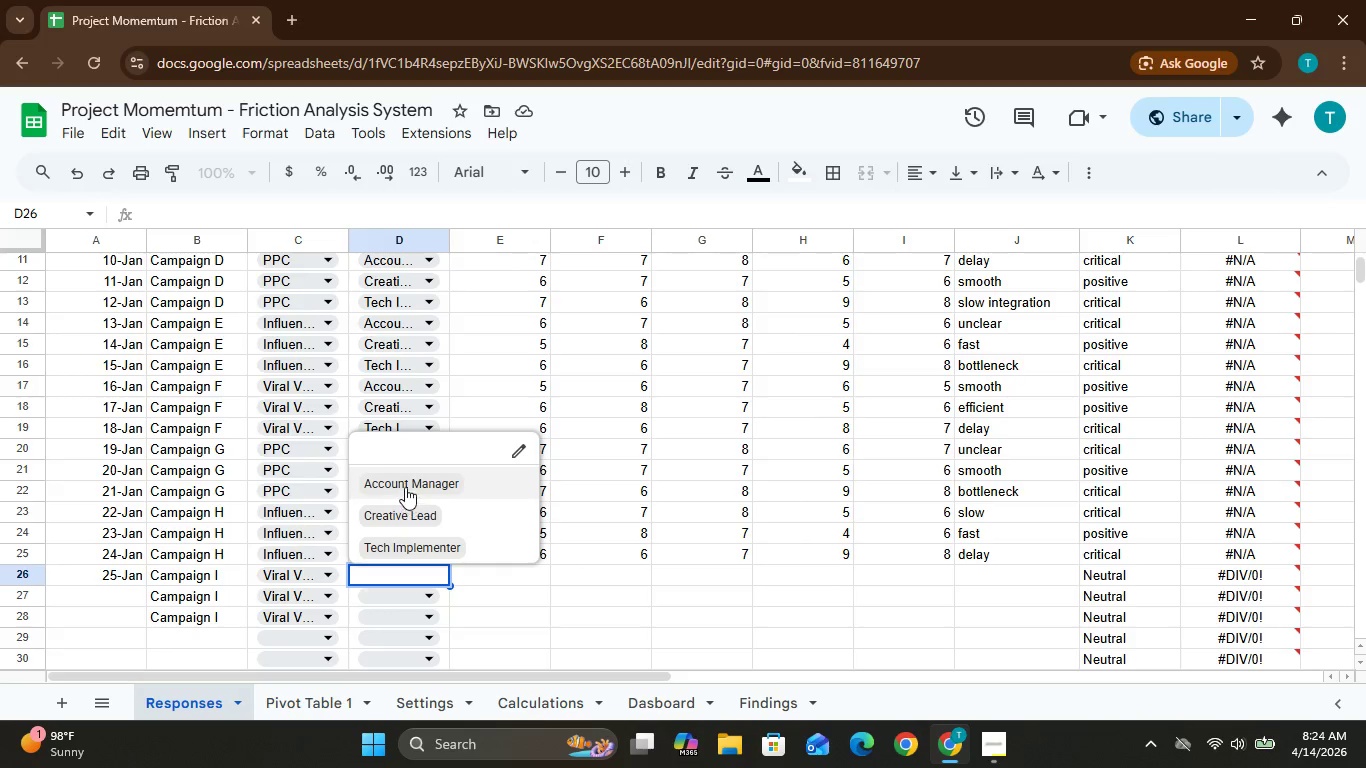 
left_click([404, 487])
 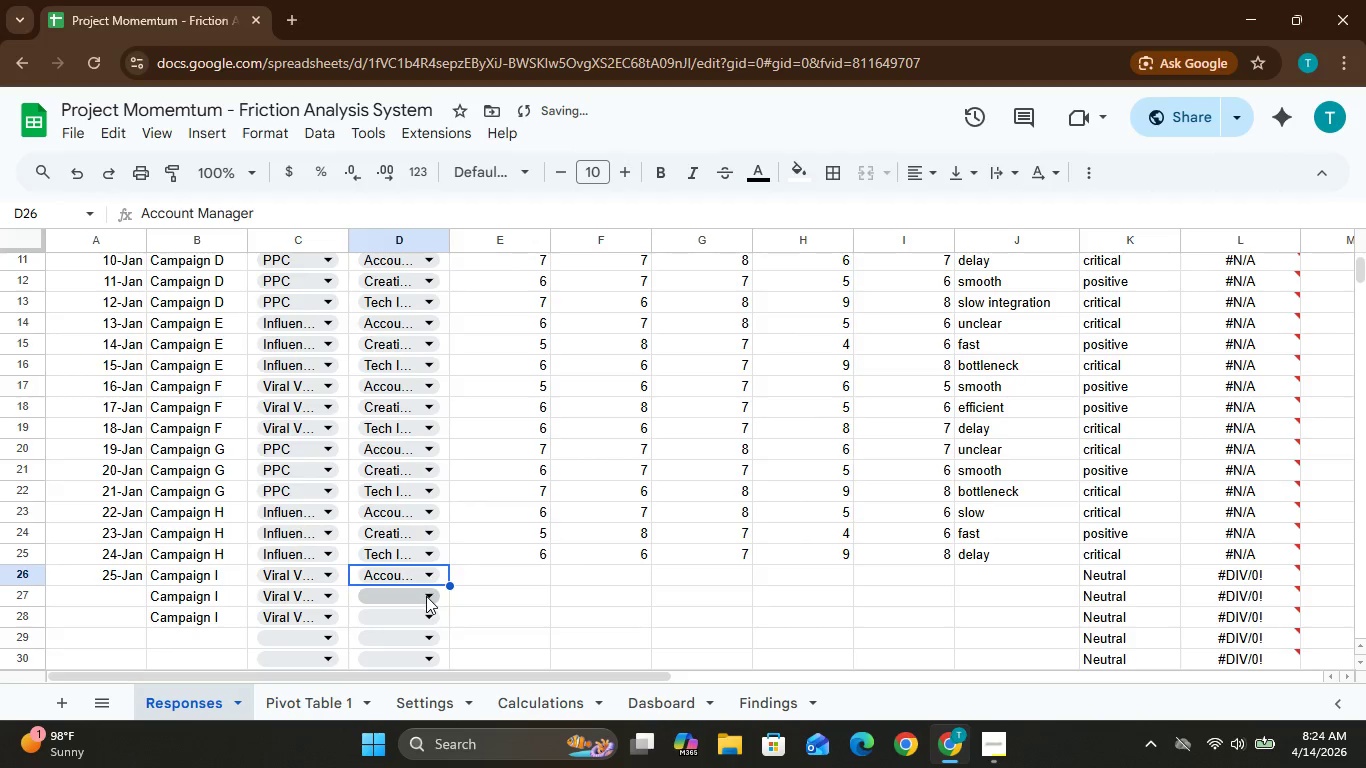 
left_click([428, 595])
 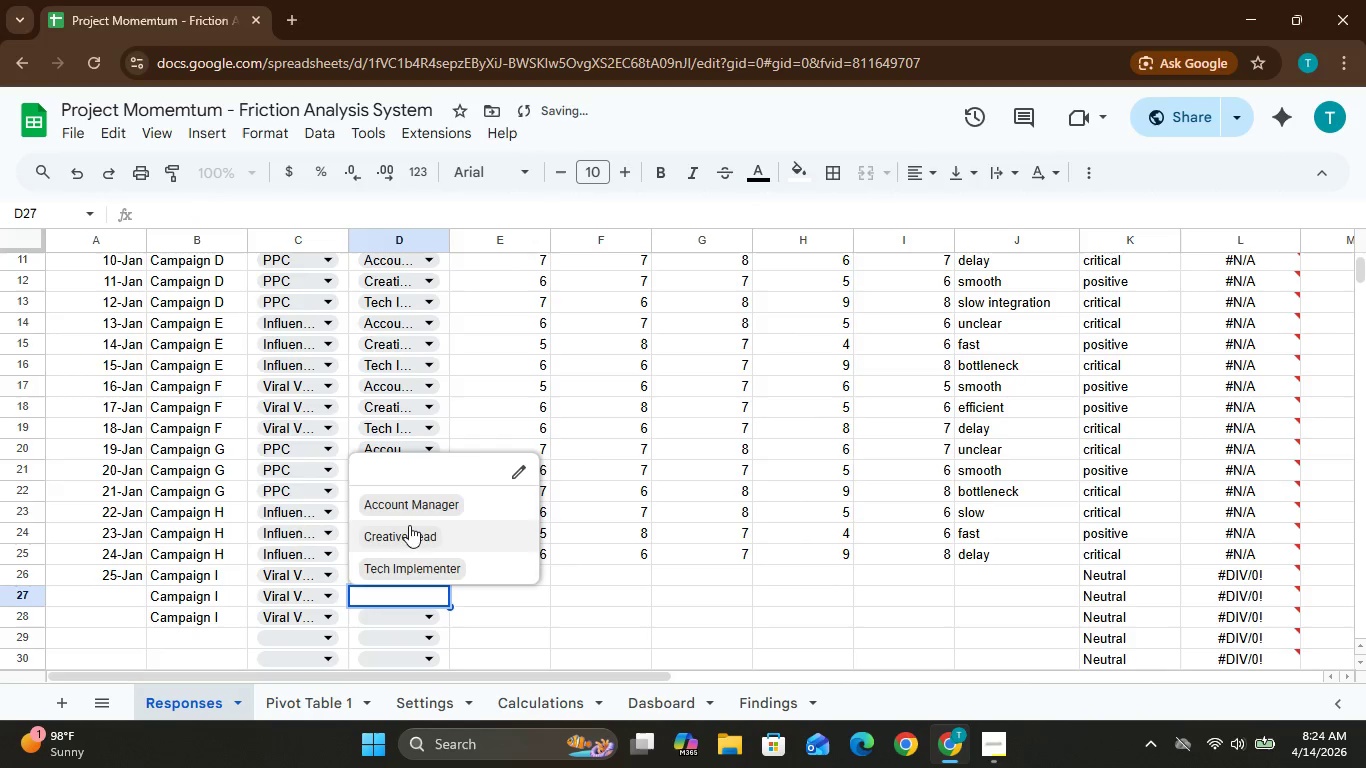 
left_click([406, 530])
 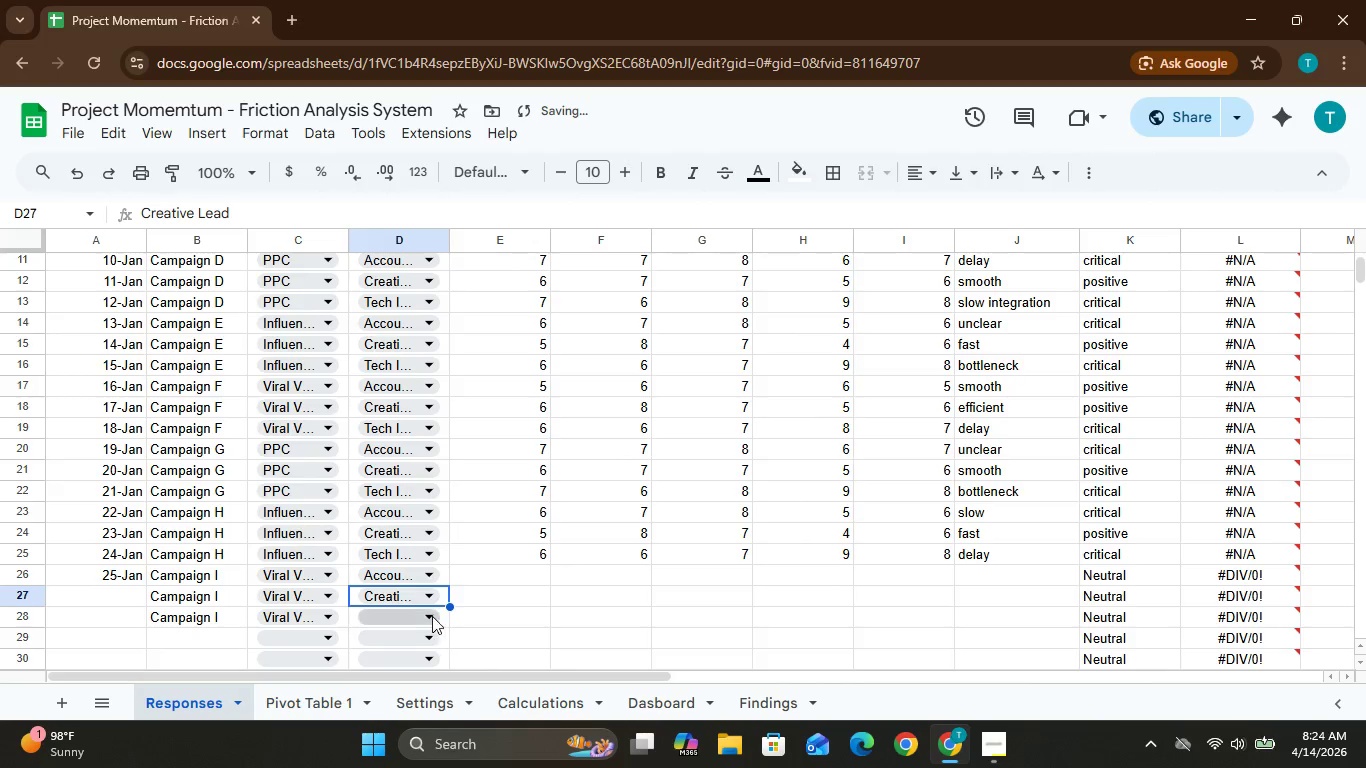 
left_click([428, 617])
 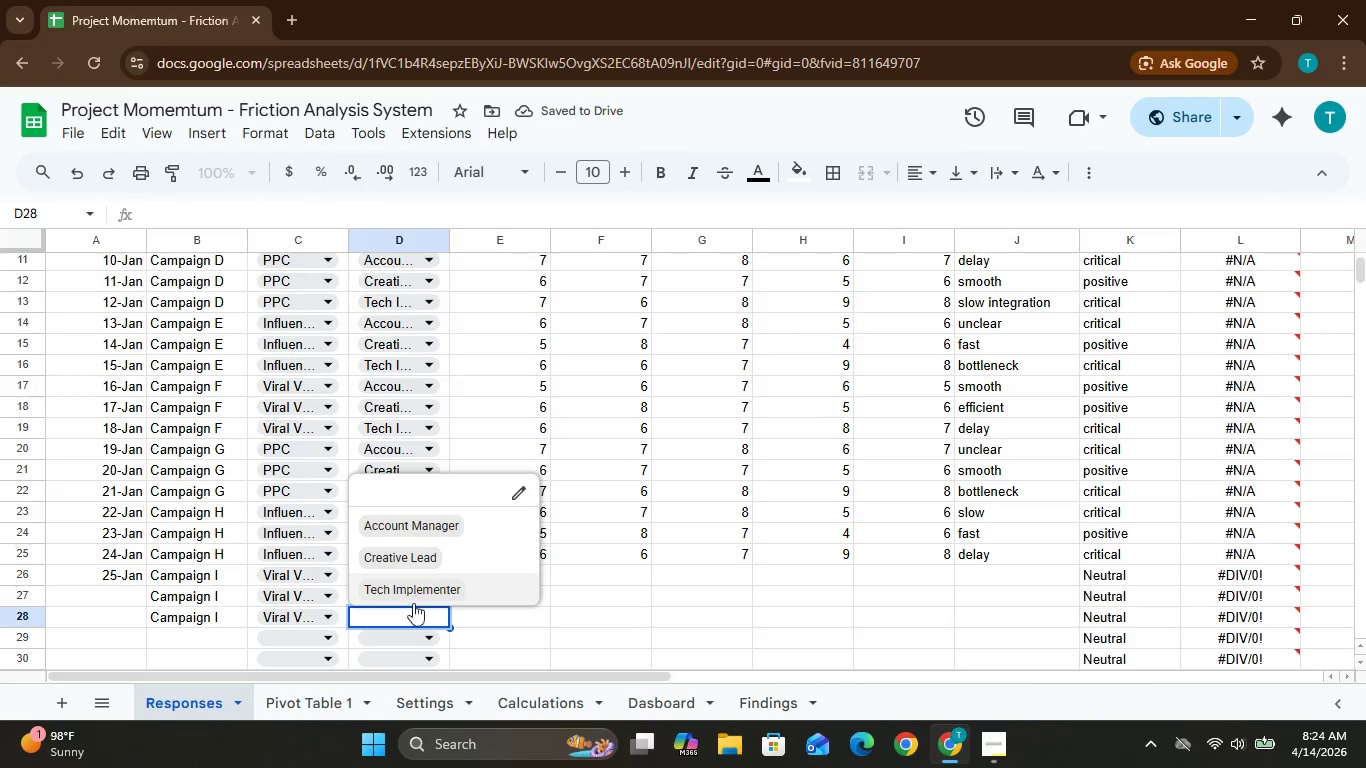 
left_click([412, 606])
 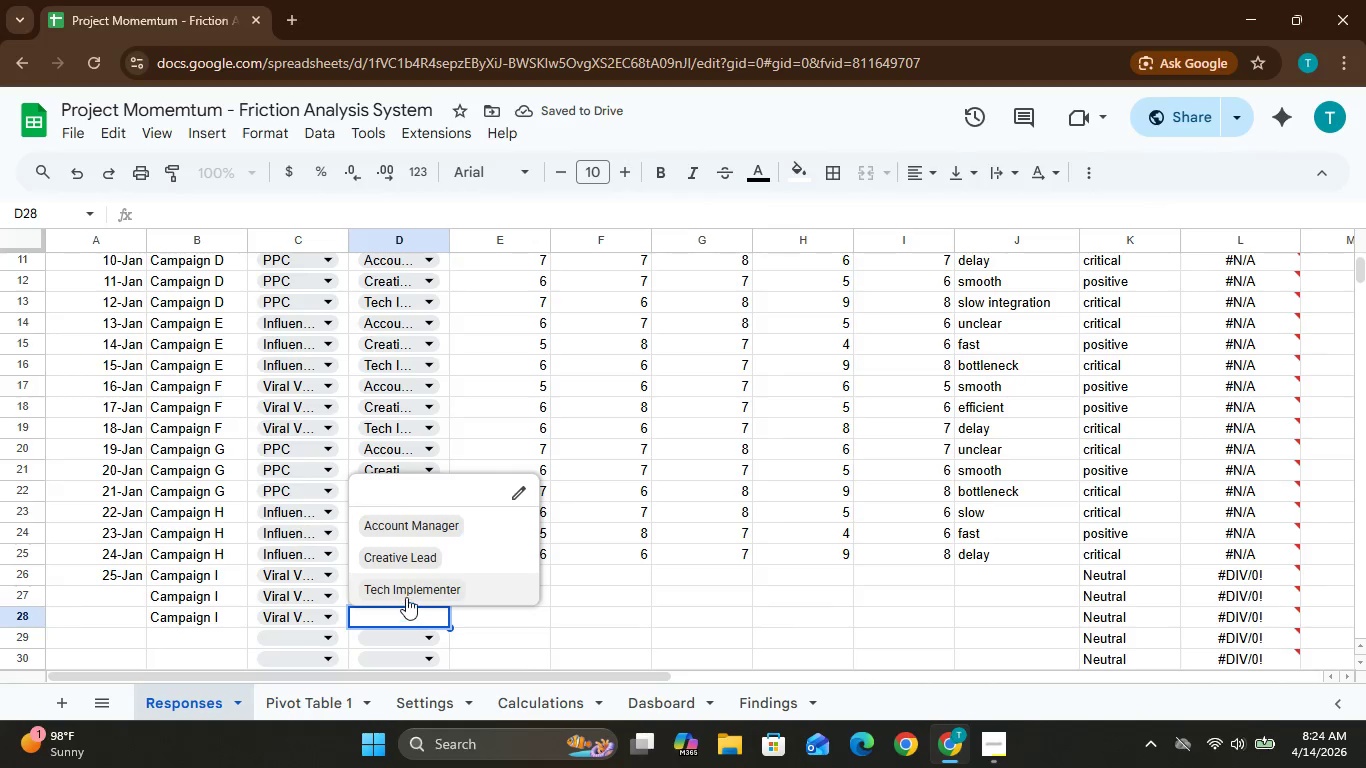 
left_click([406, 596])
 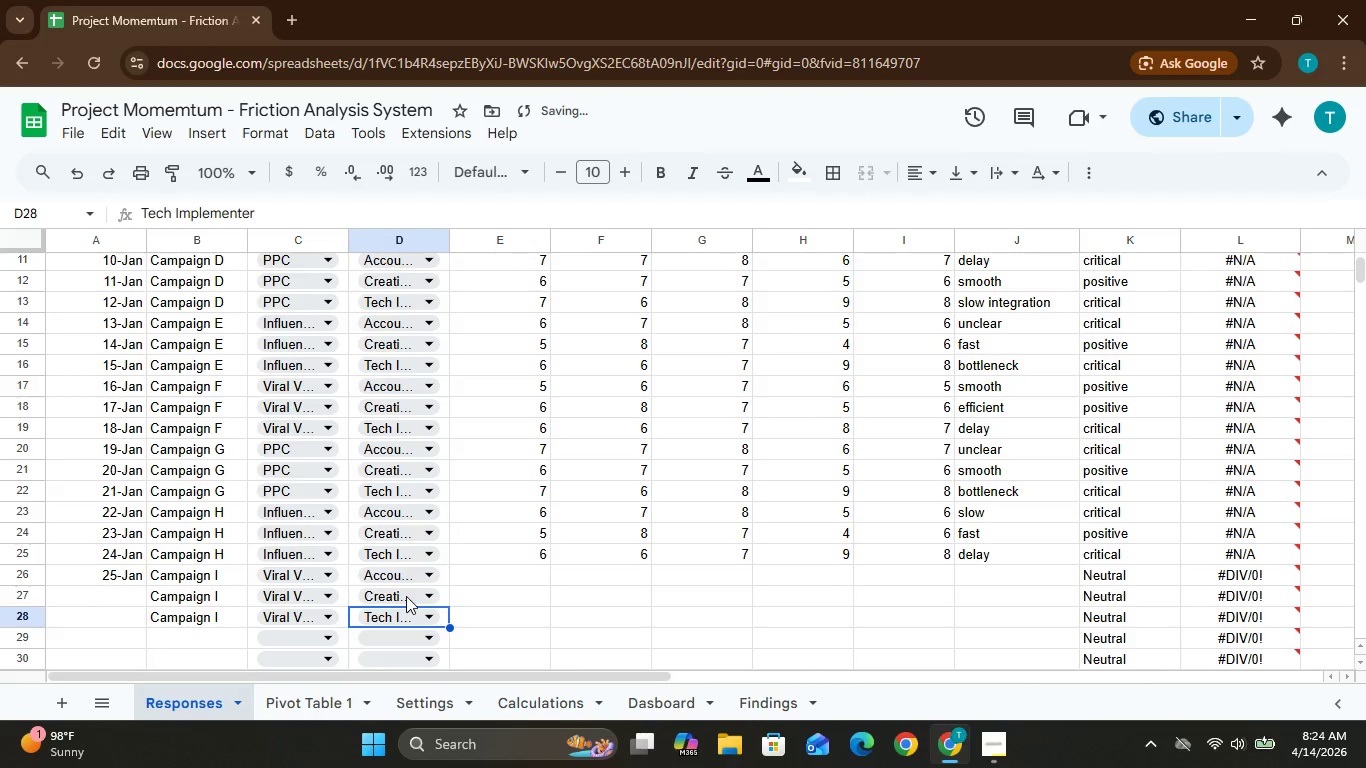 
left_click([406, 596])
 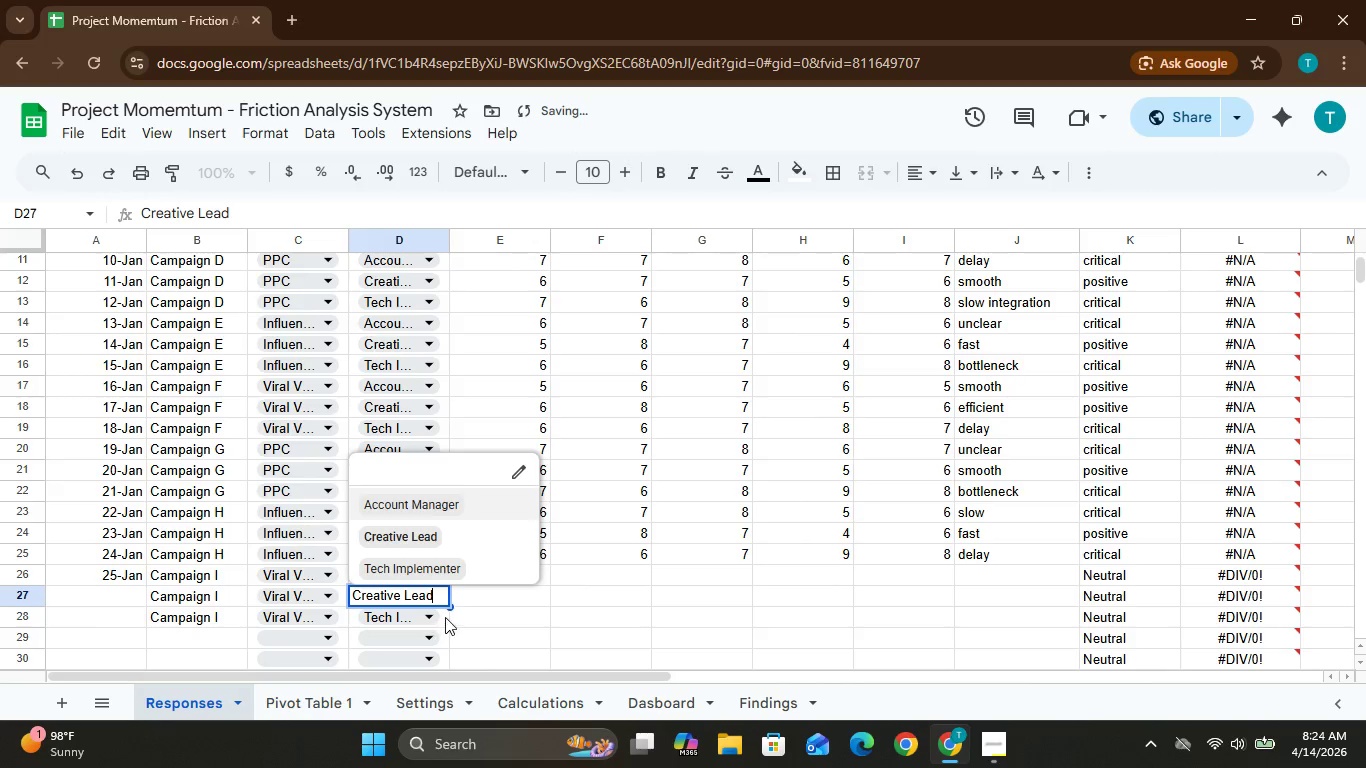 
left_click([452, 615])
 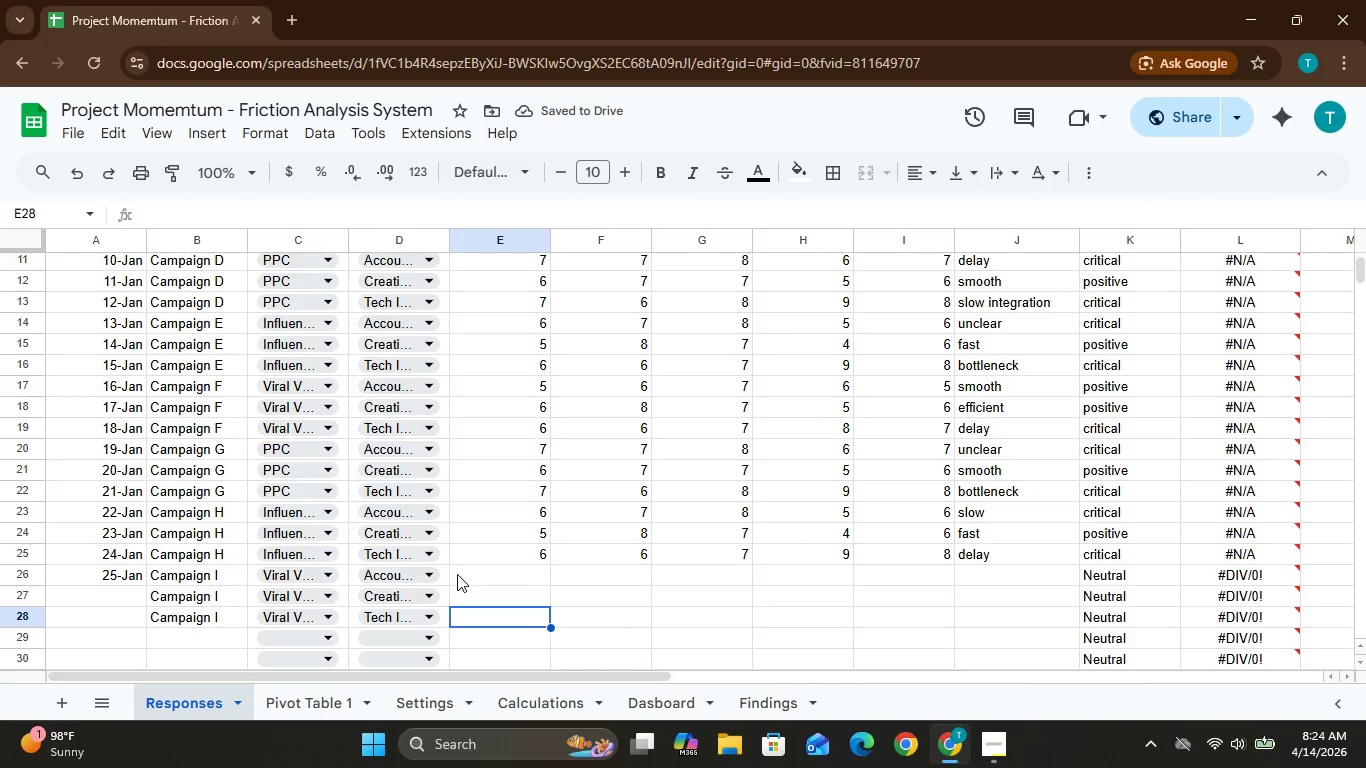 
left_click([457, 564])
 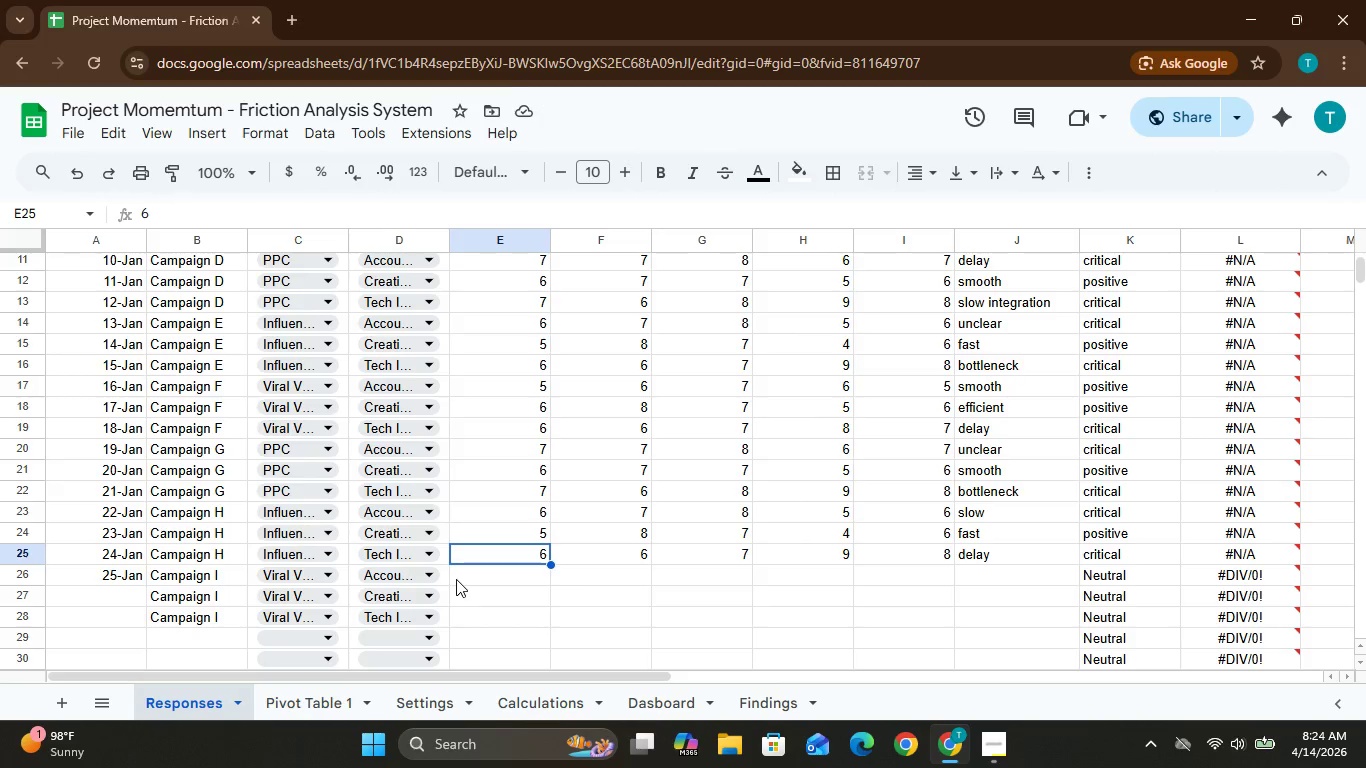 
left_click([456, 577])
 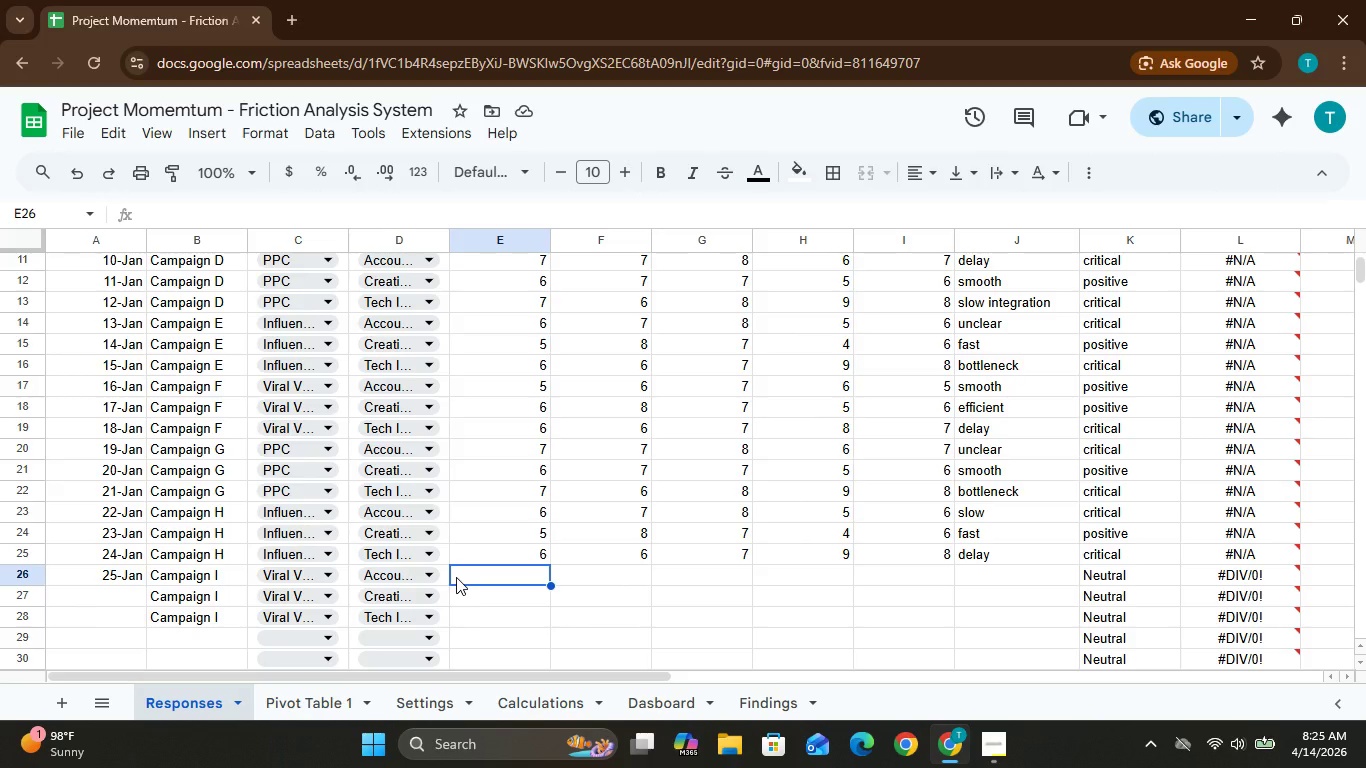 
wait(11.2)
 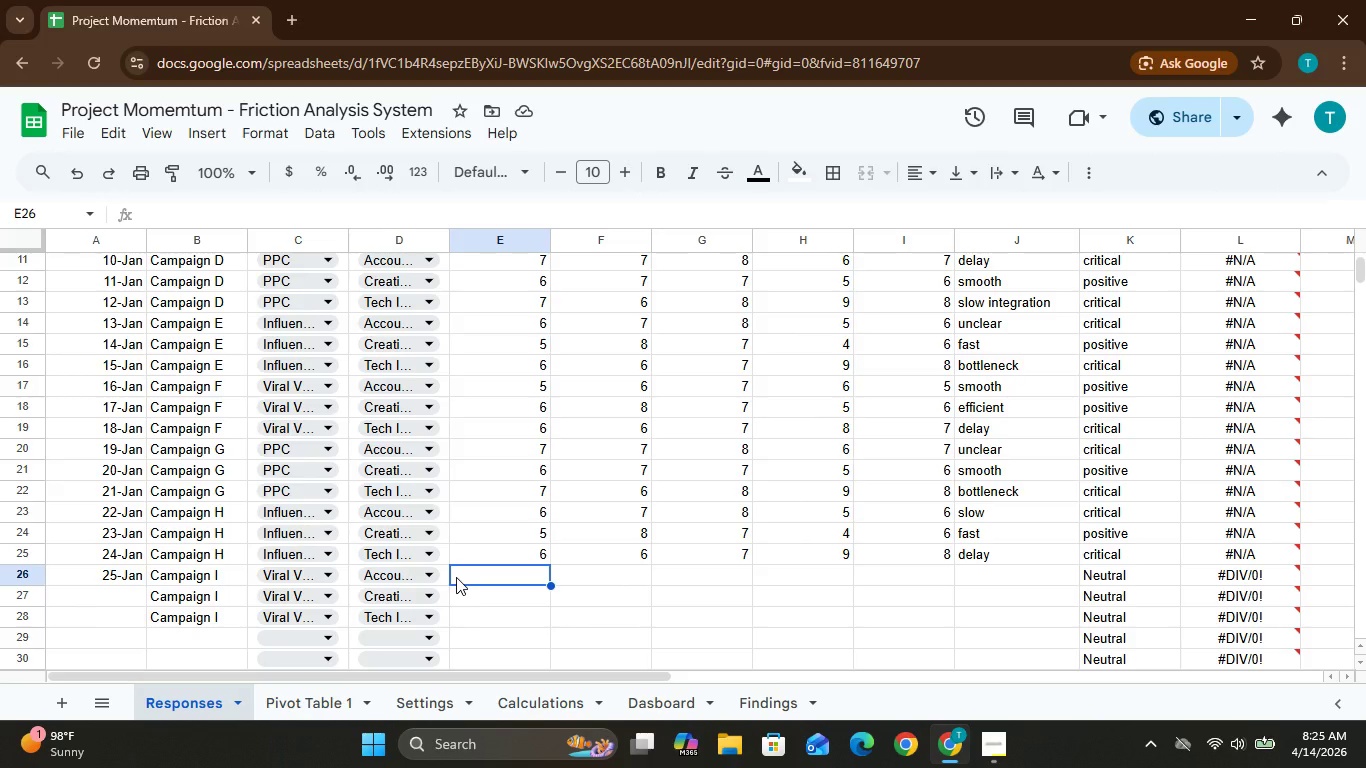 
key(5)
 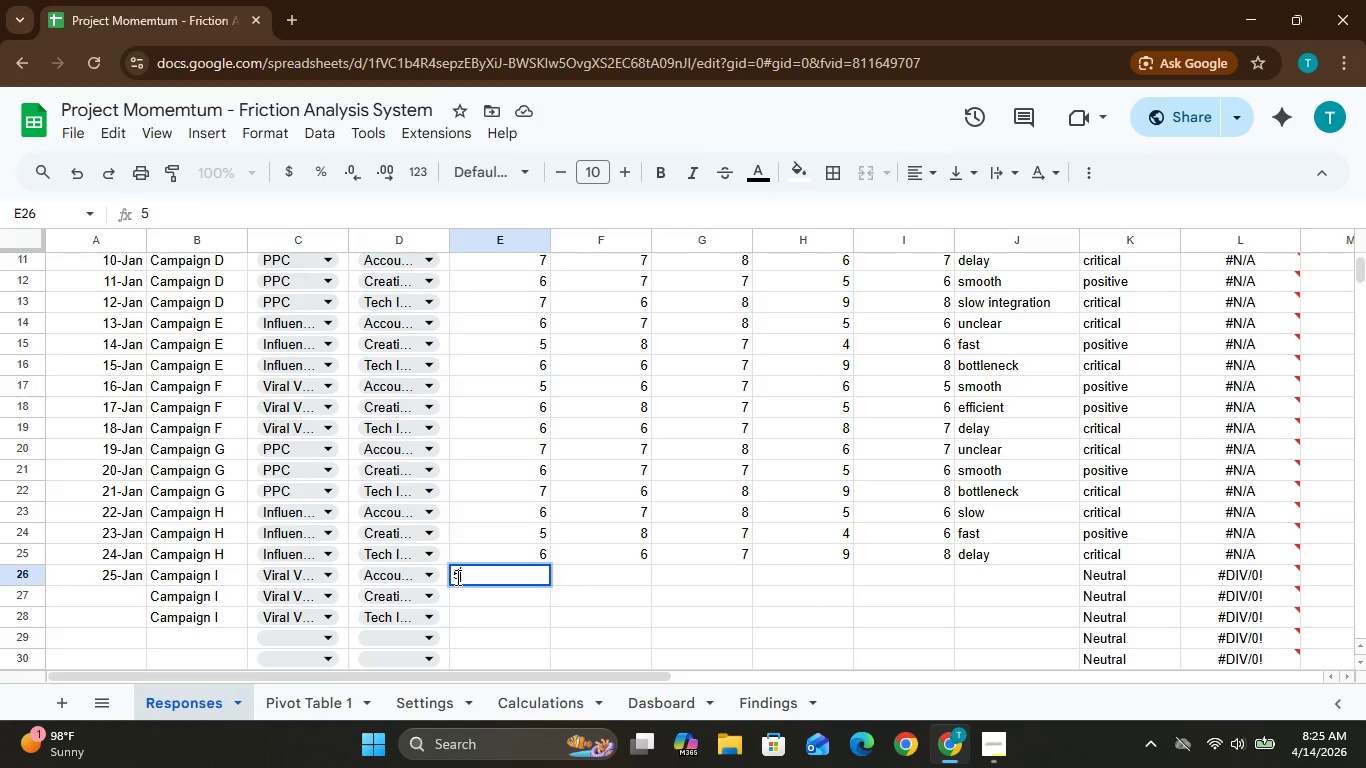 
key(ArrowRight)
 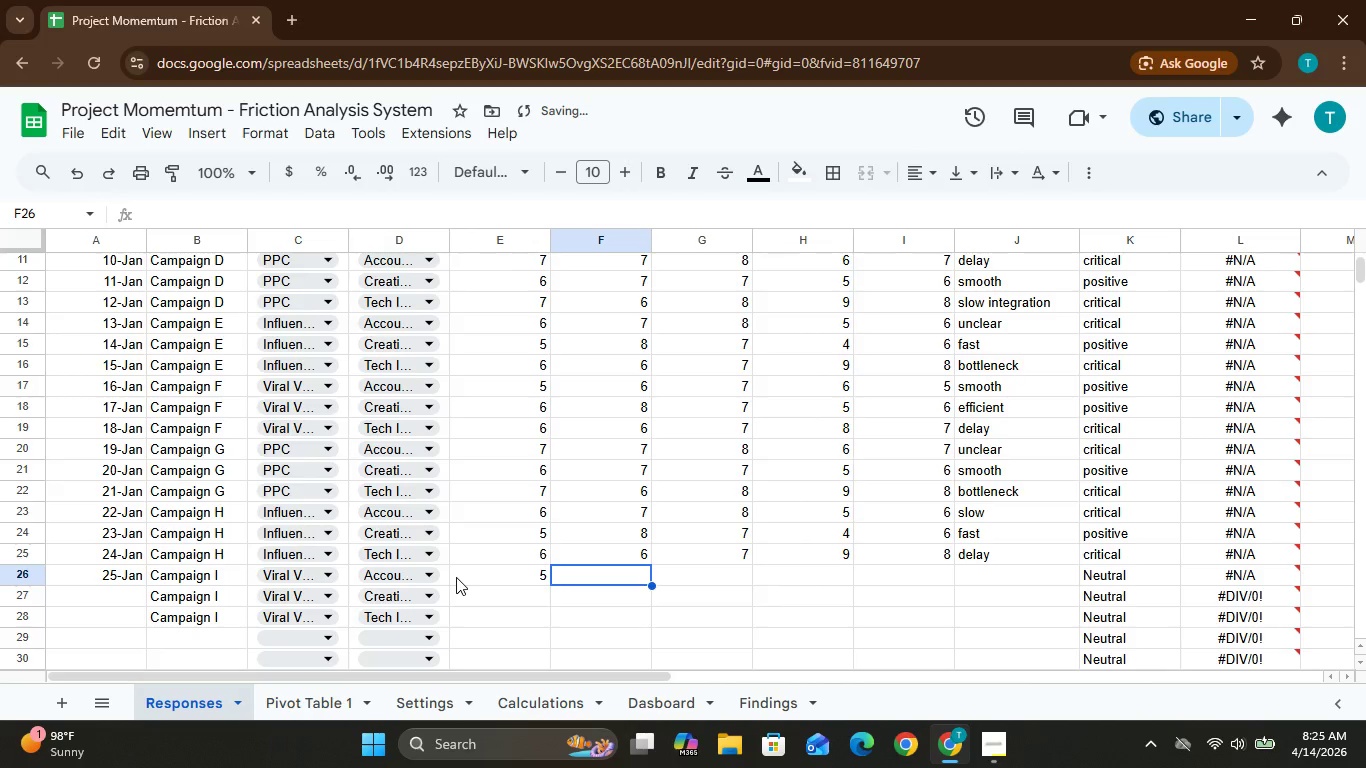 
key(6)
 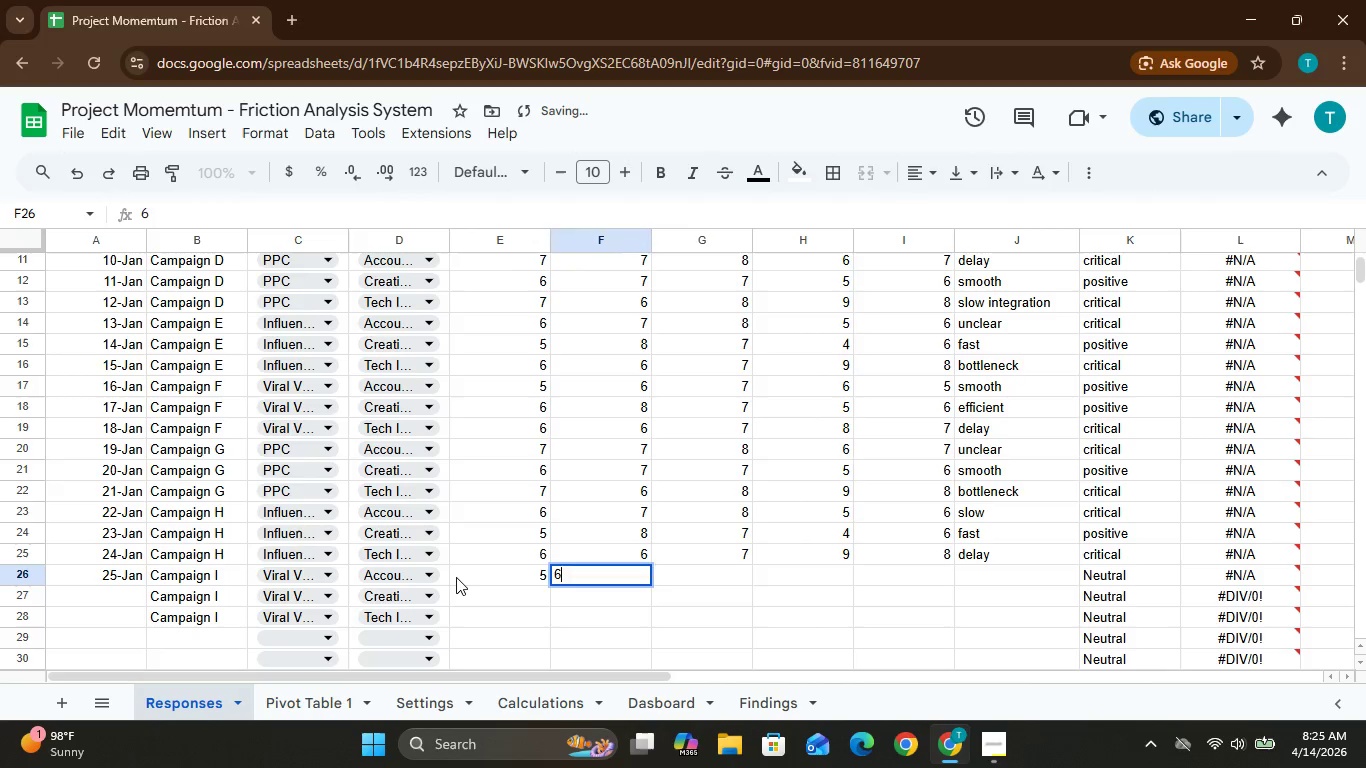 
key(ArrowRight)
 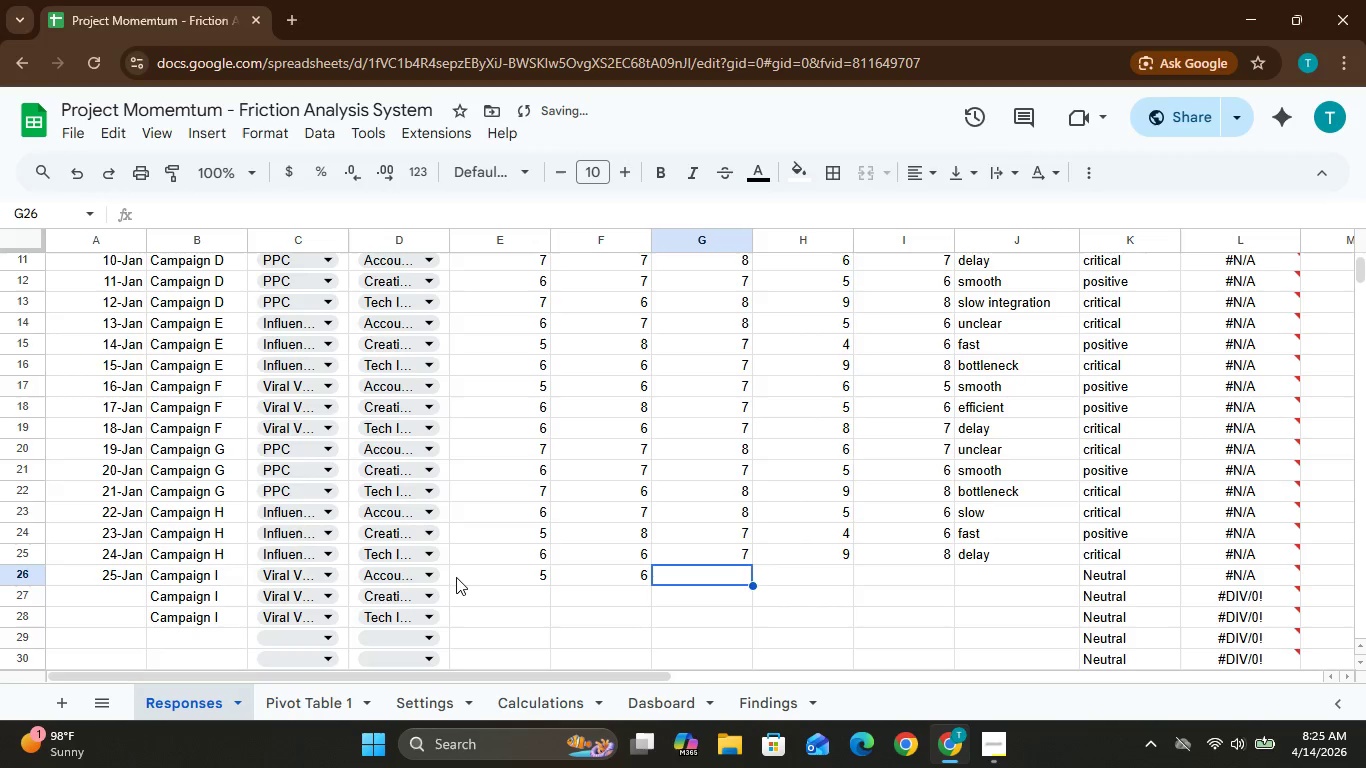 
key(7)
 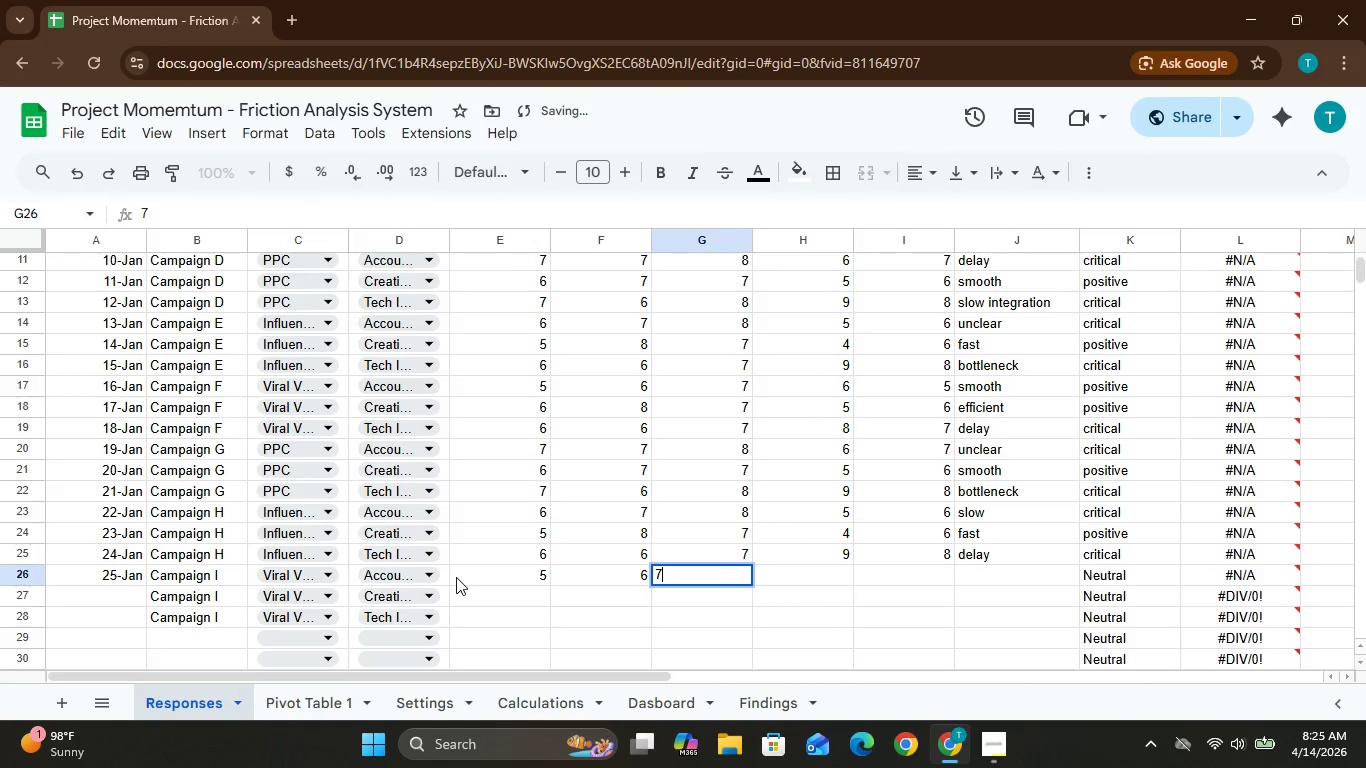 
key(ArrowRight)
 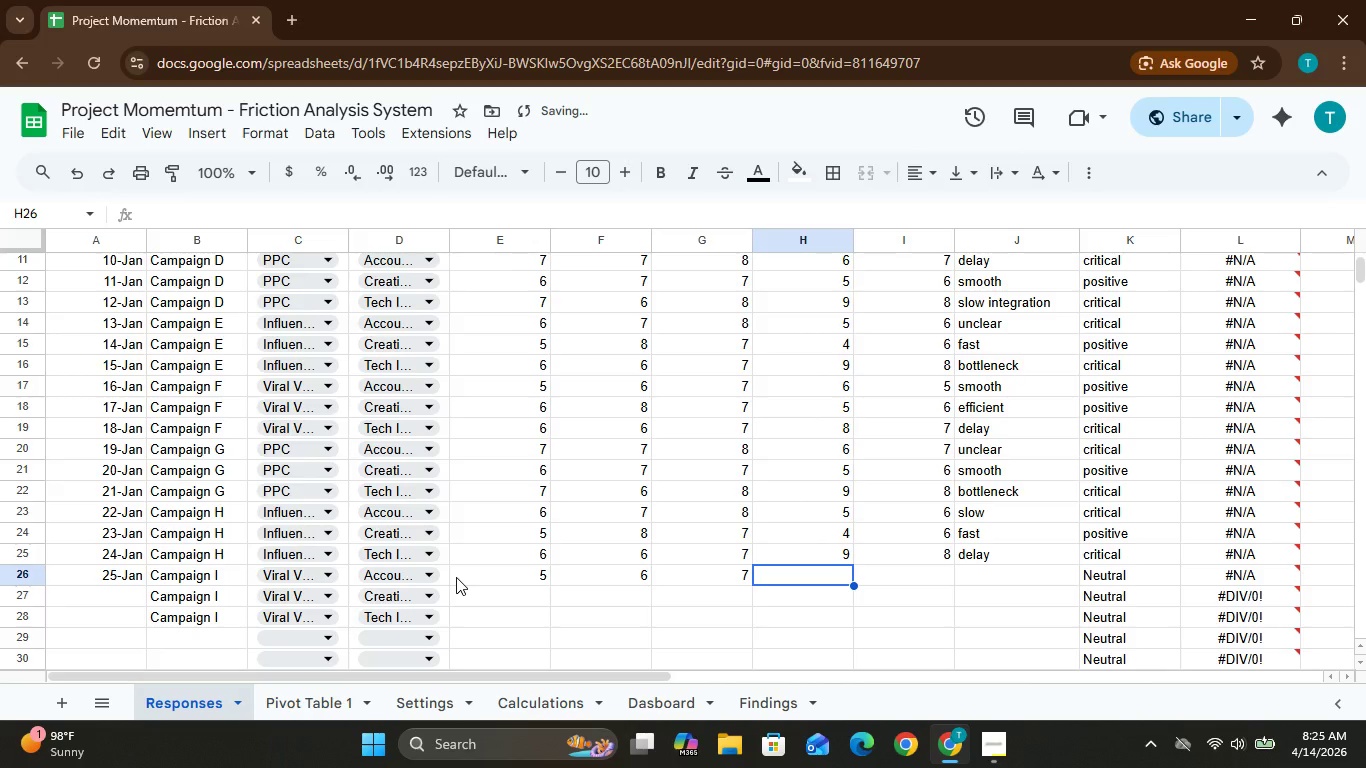 
key(6)
 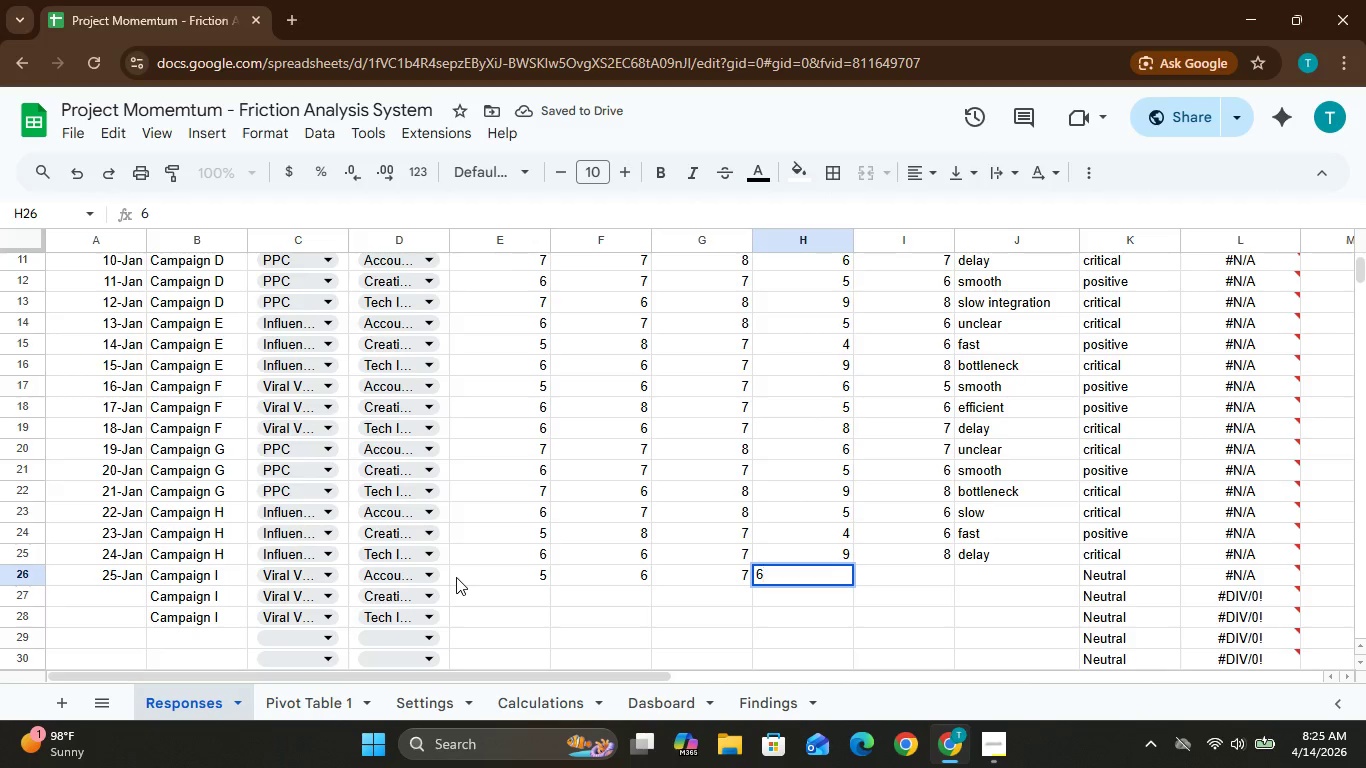 
key(ArrowRight)
 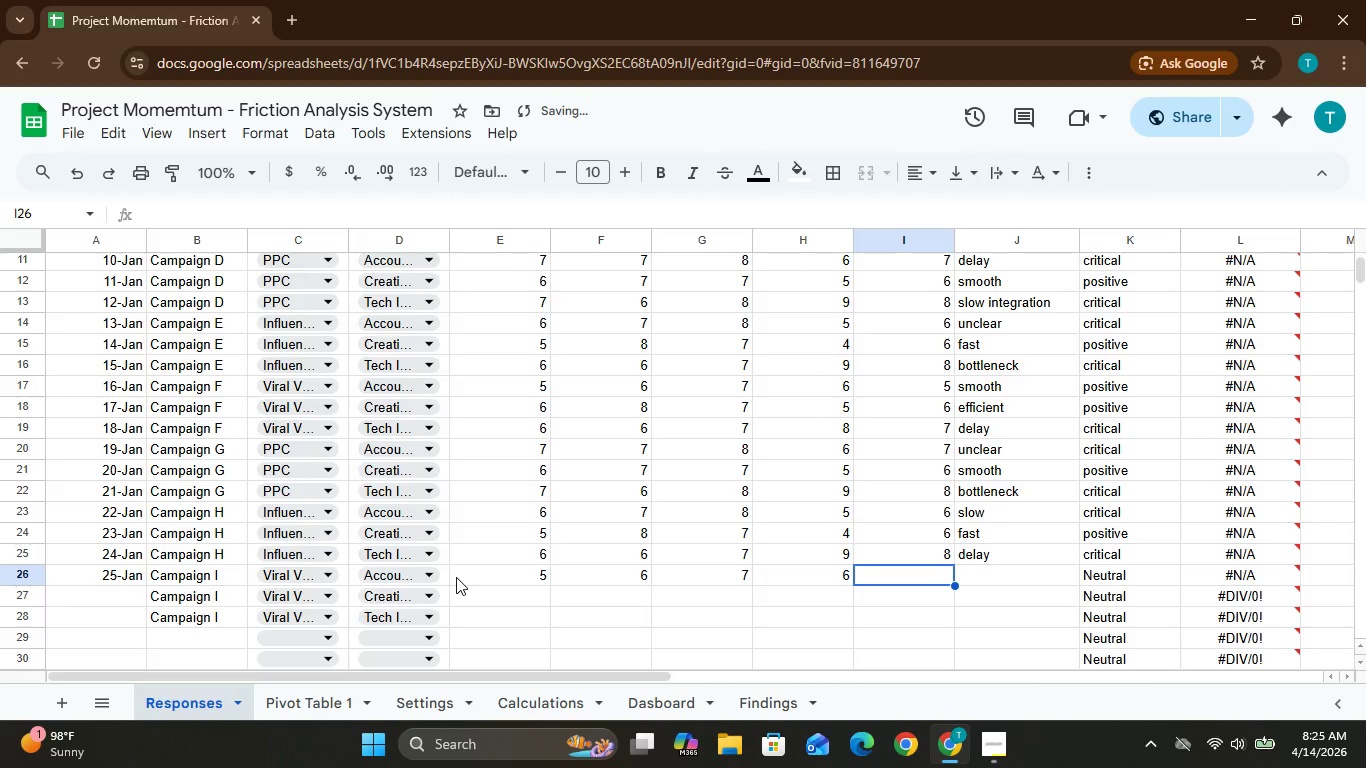 
key(5)
 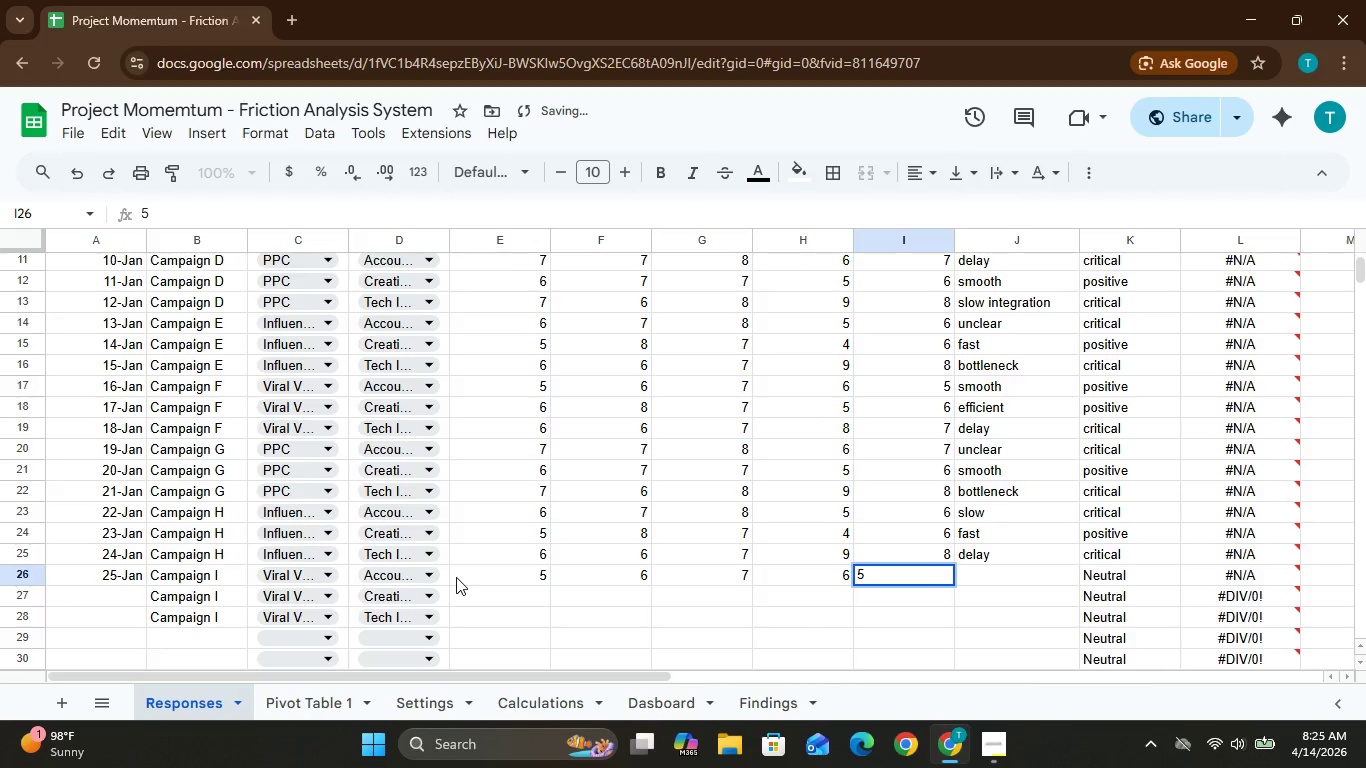 
key(ArrowRight)
 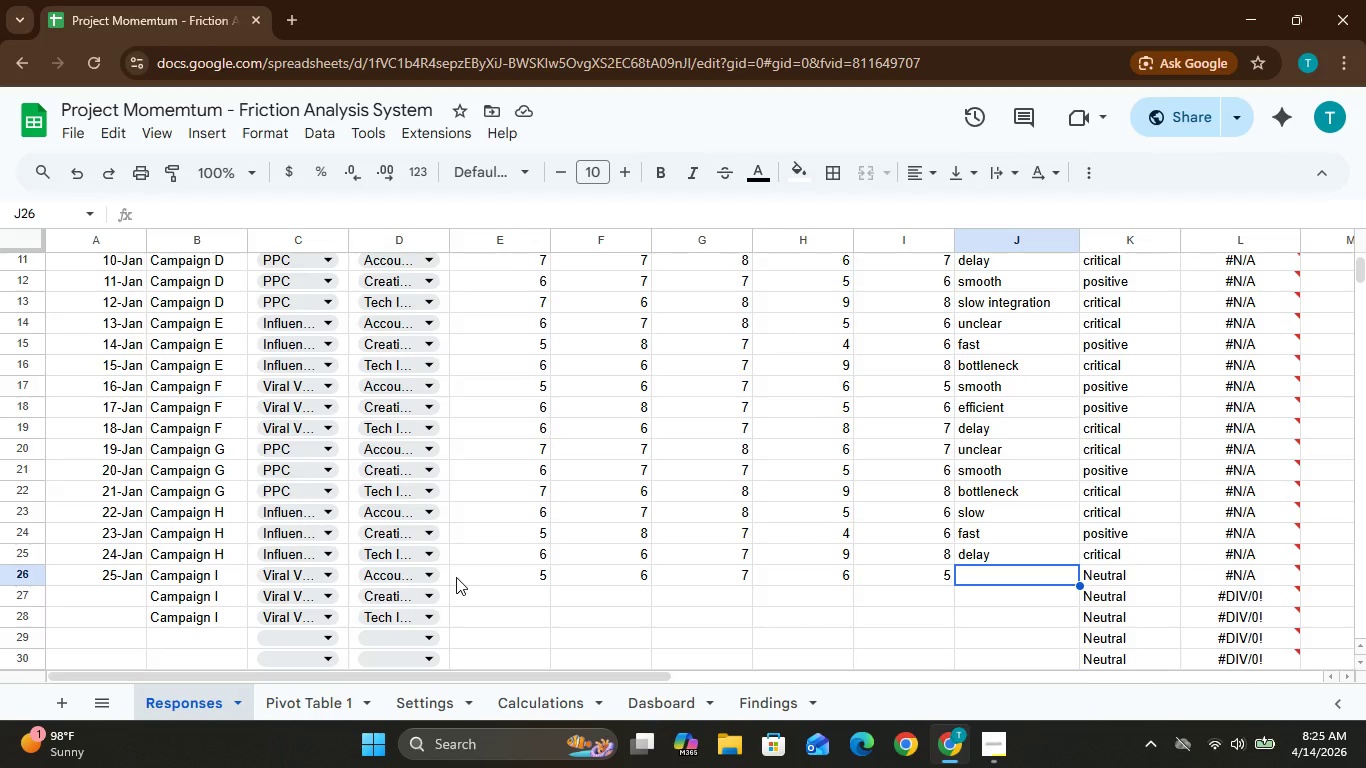 
wait(36.48)
 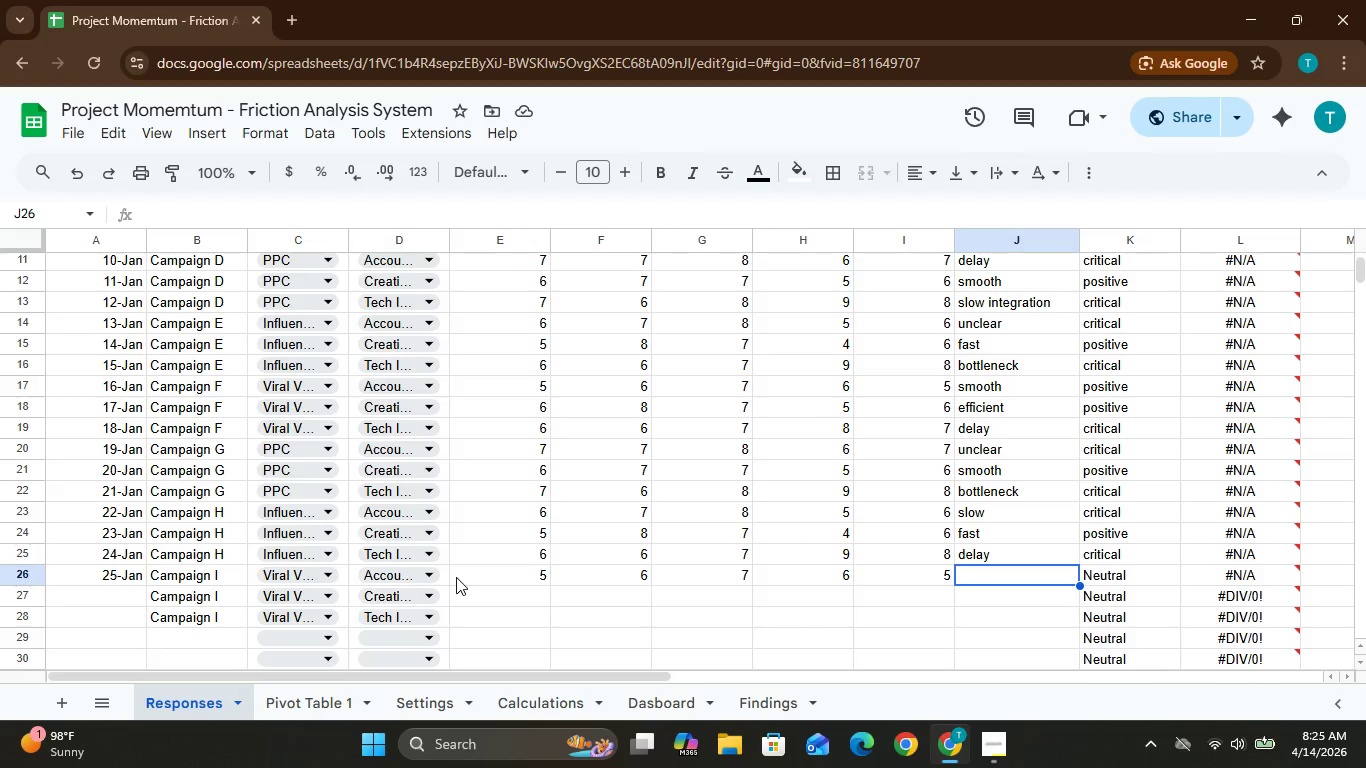 
type(smooth)
 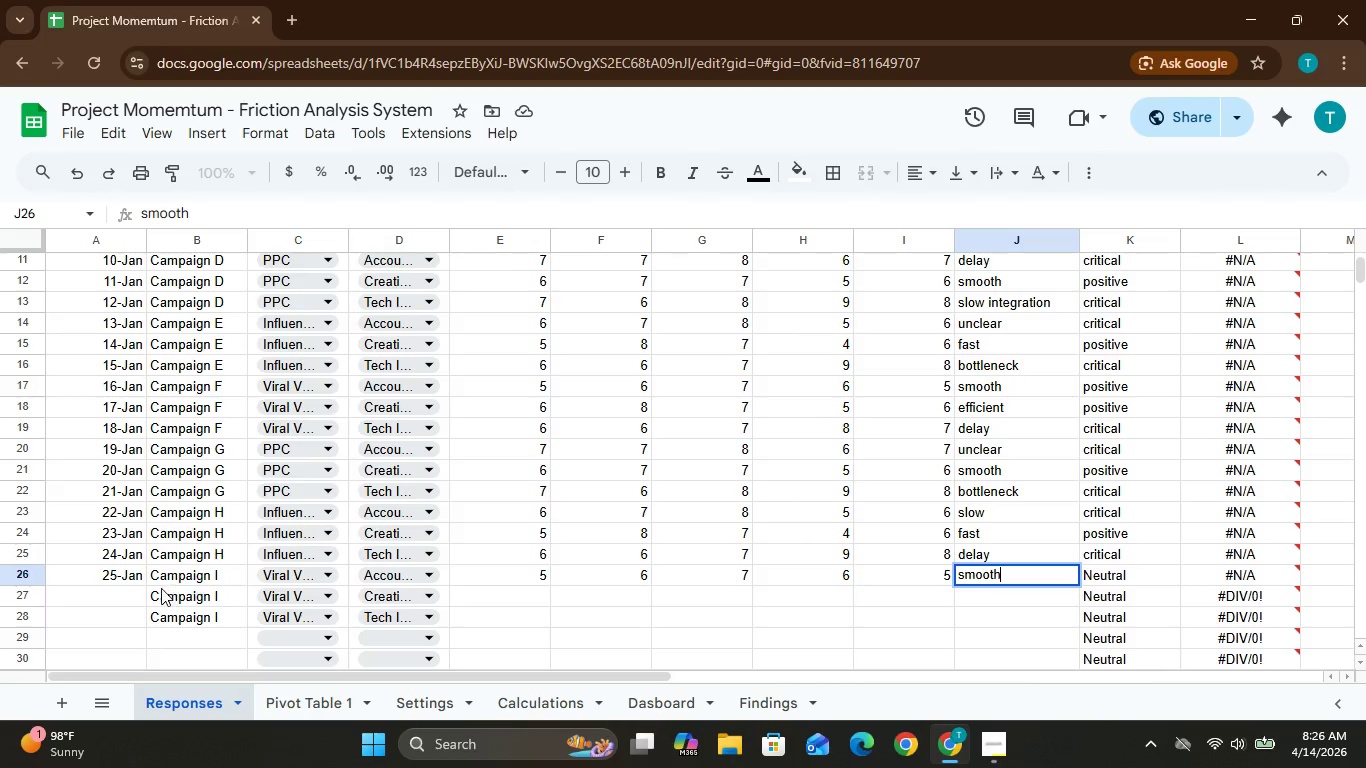 
left_click([113, 601])
 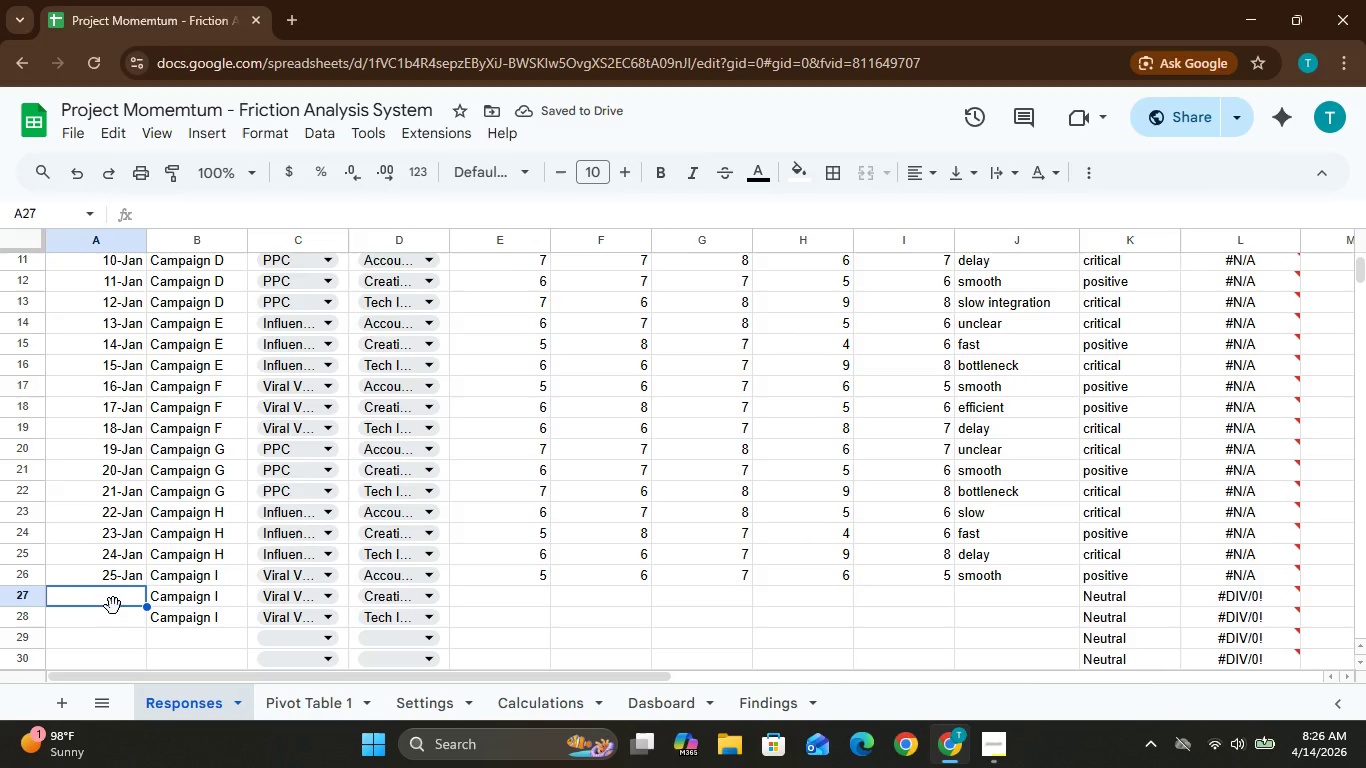 
wait(9.3)
 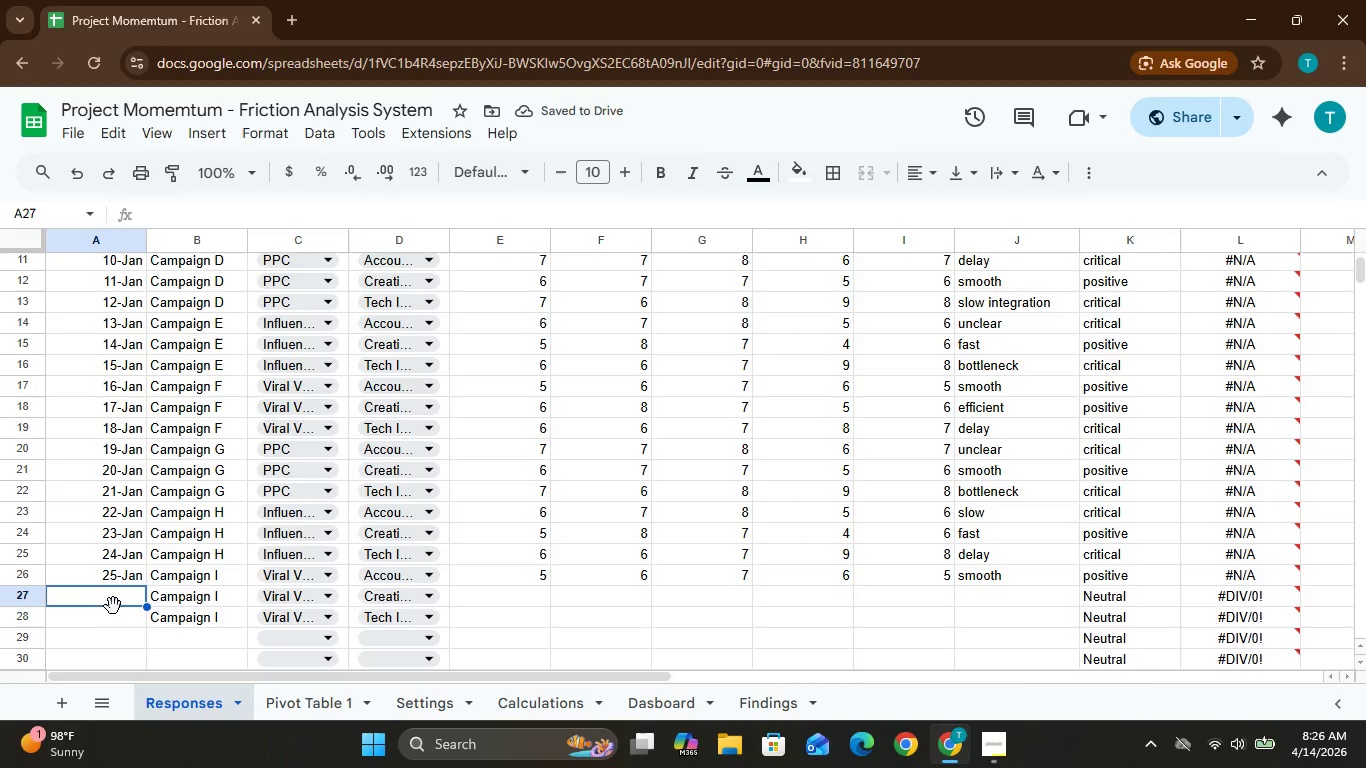 
type(26-)
 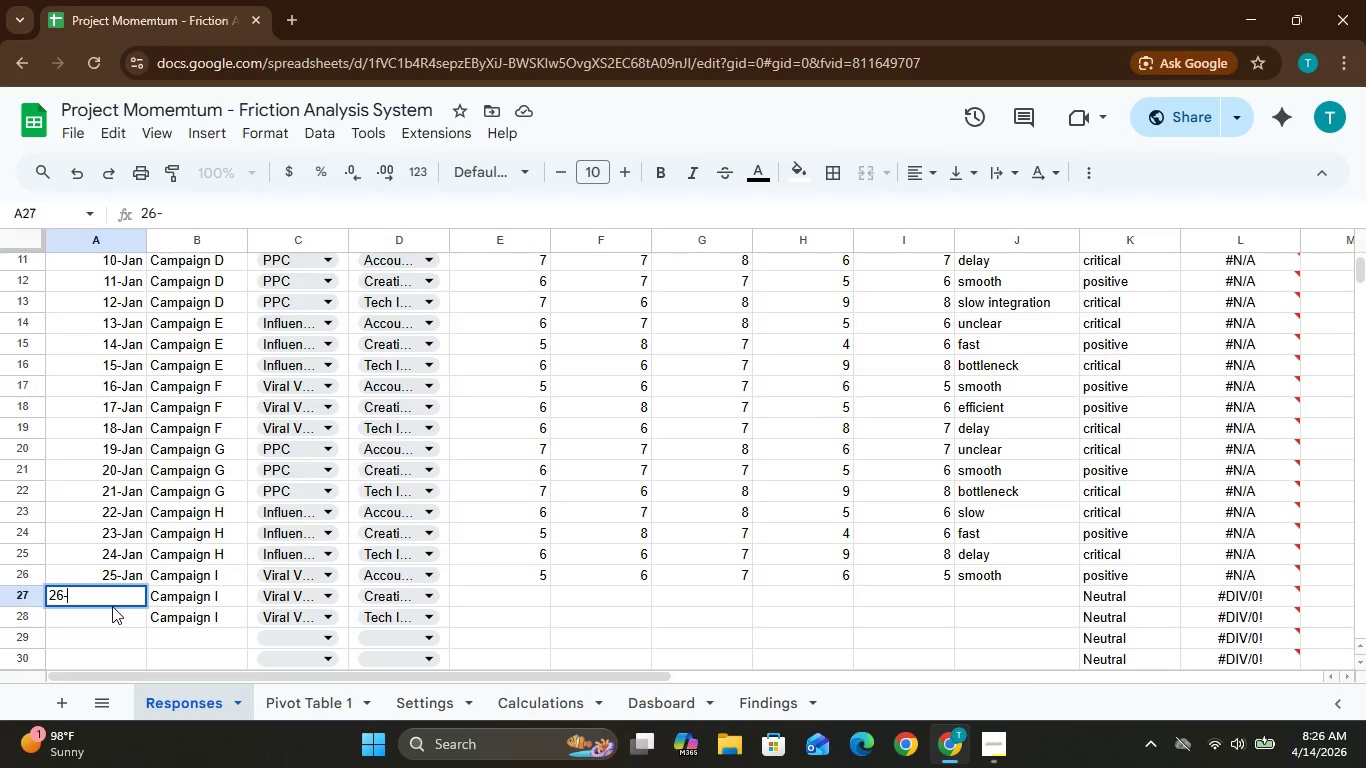 
hold_key(key=ShiftLeft, duration=0.73)
 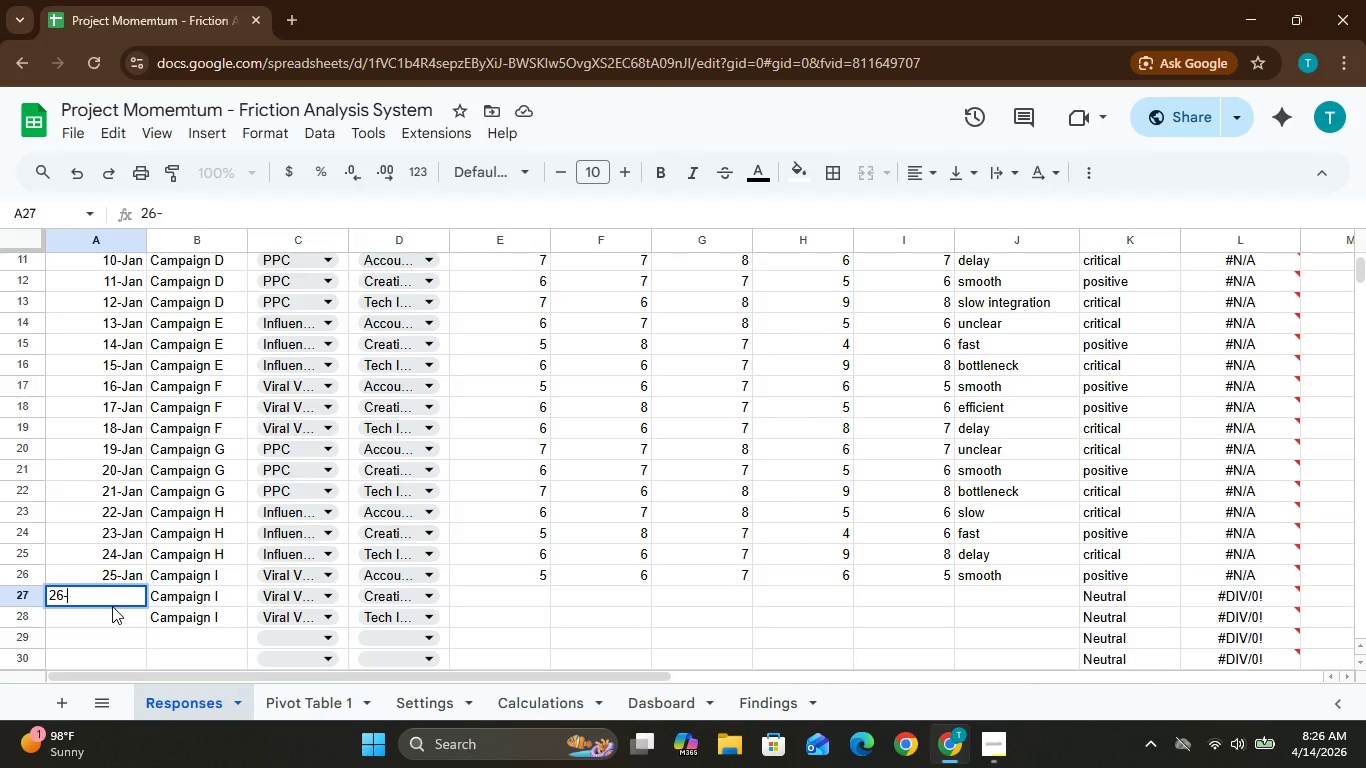 
type(Jan)
 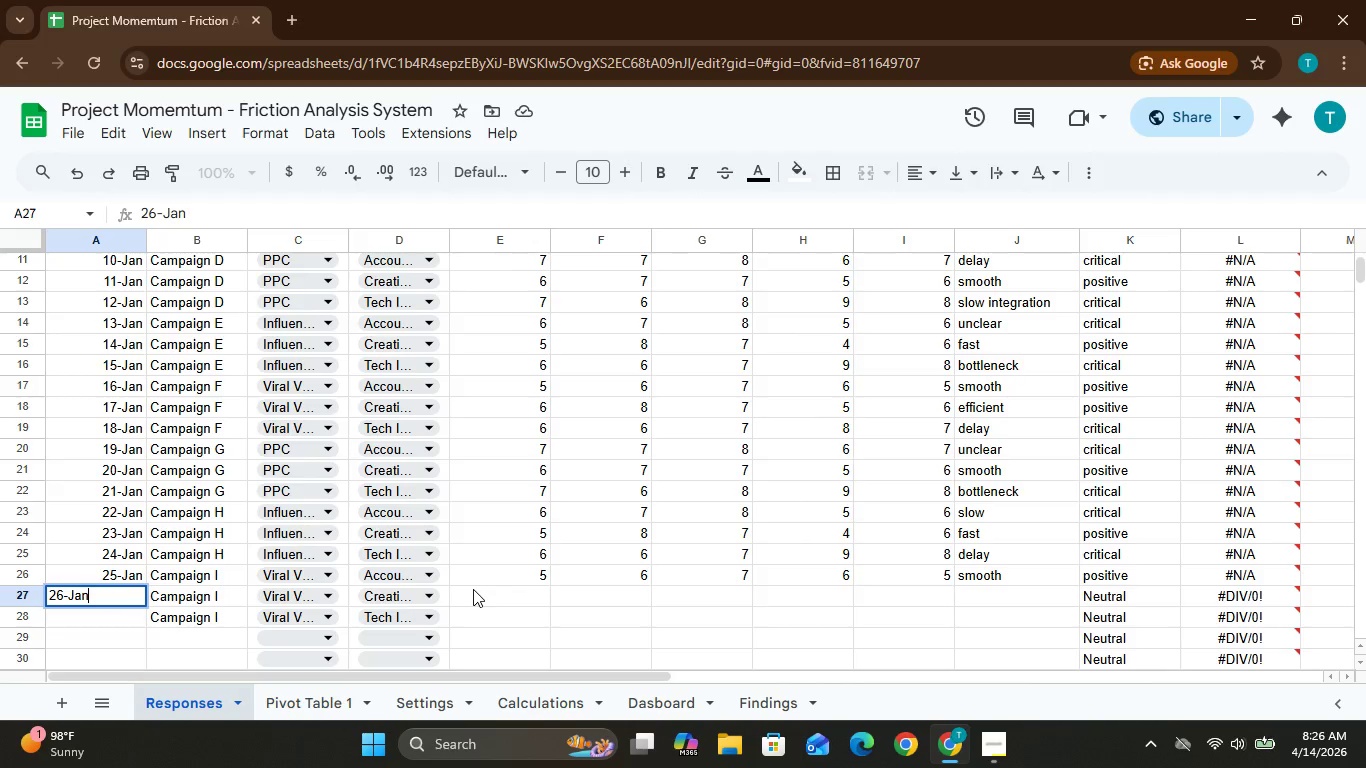 
left_click([491, 593])
 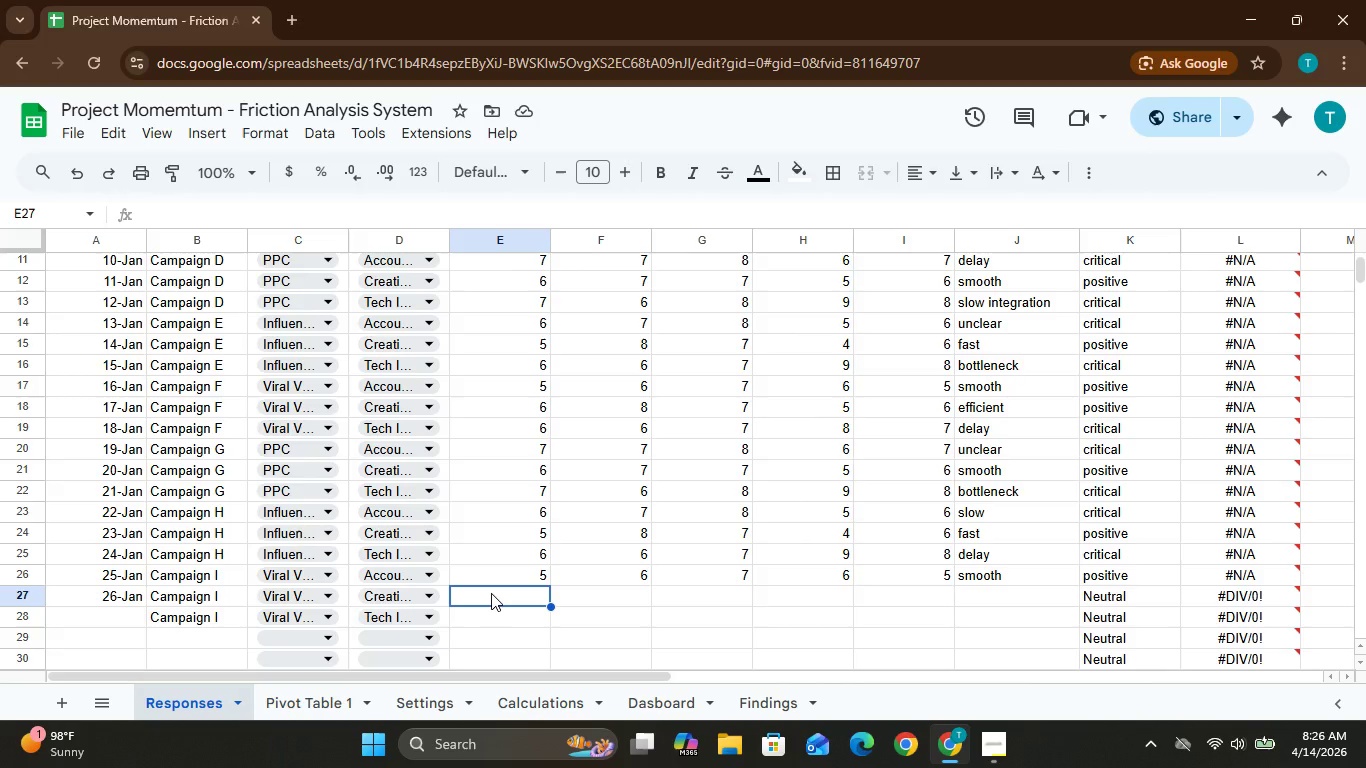 
wait(14.39)
 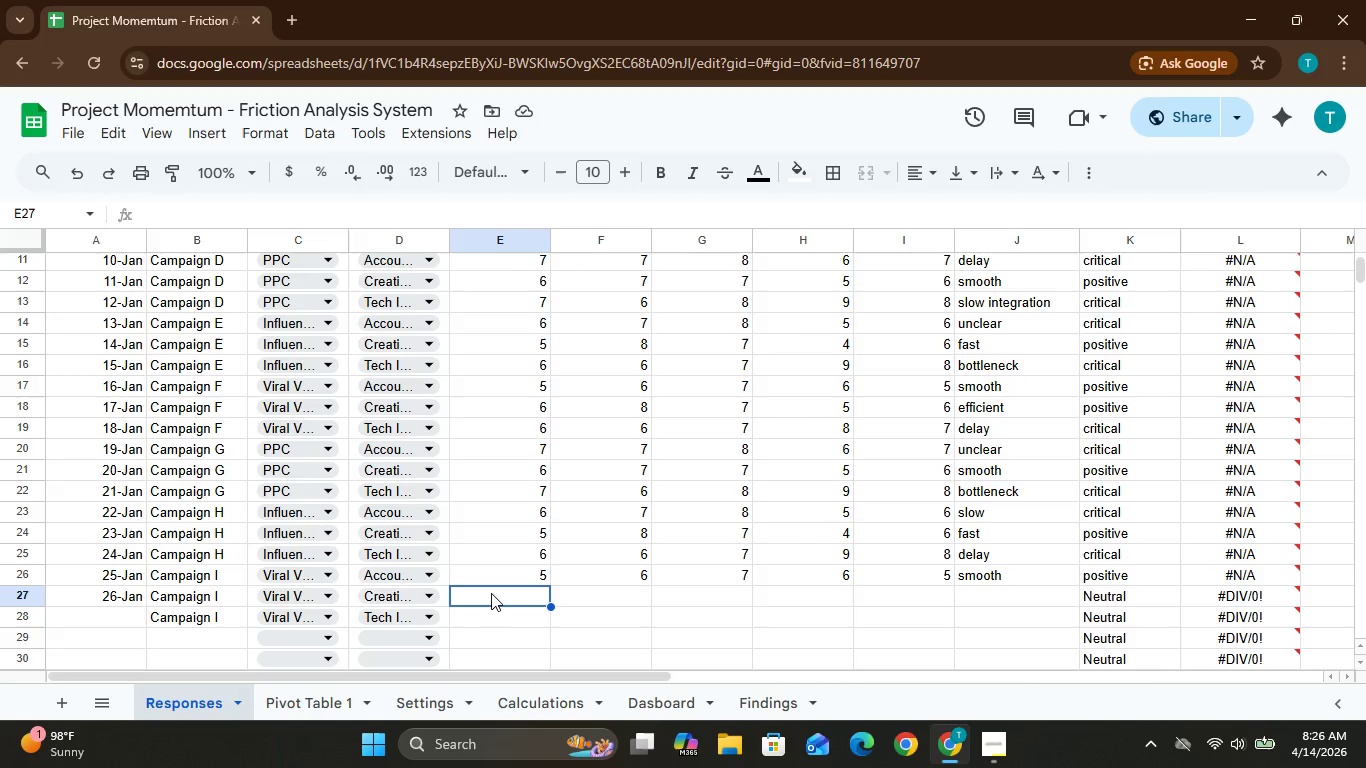 
key(6)
 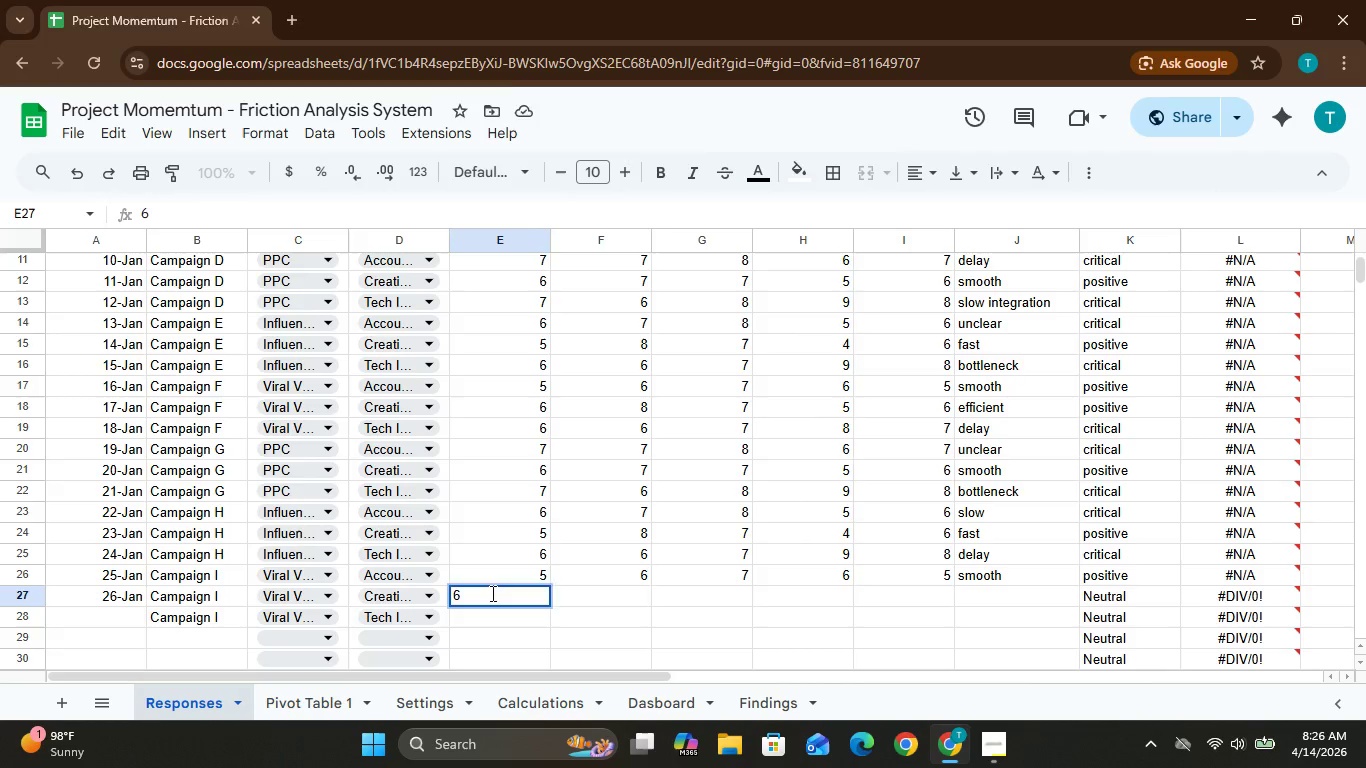 
key(ArrowRight)
 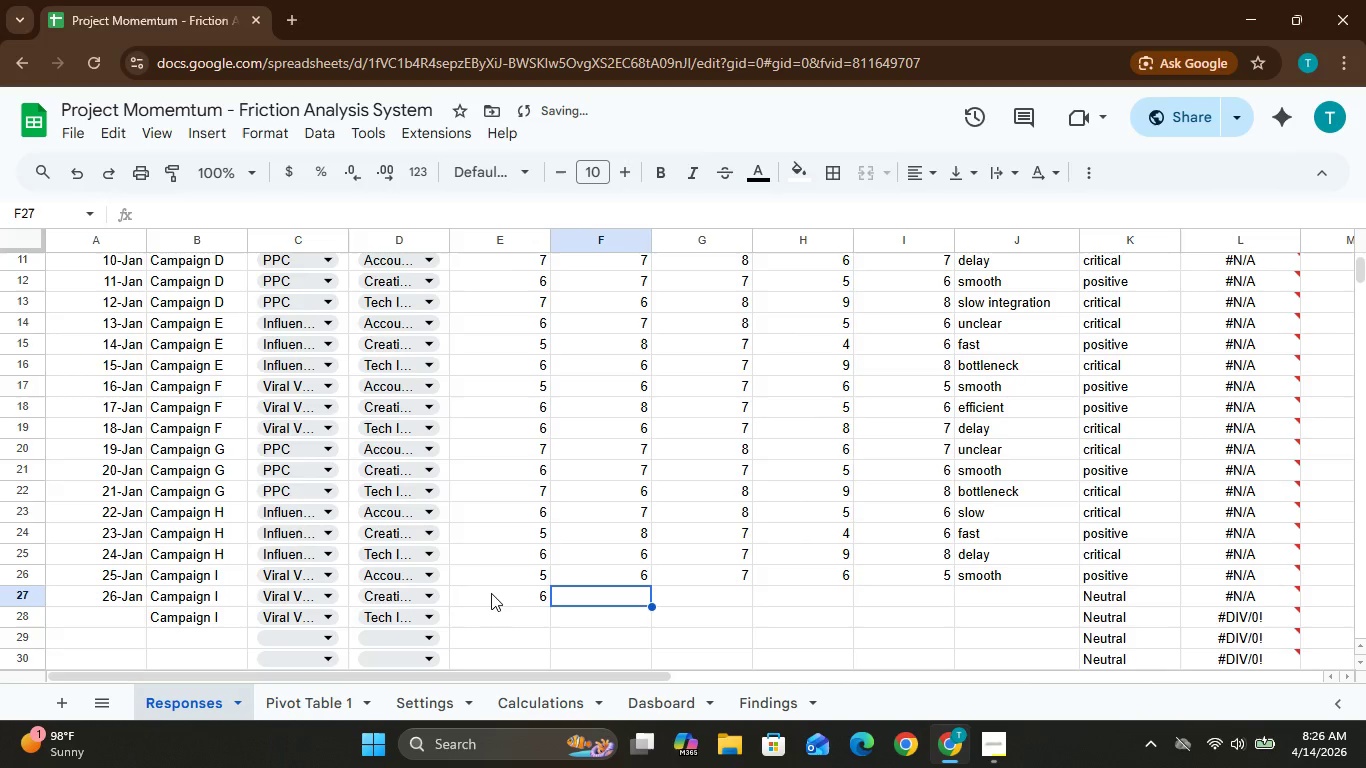 
key(8)
 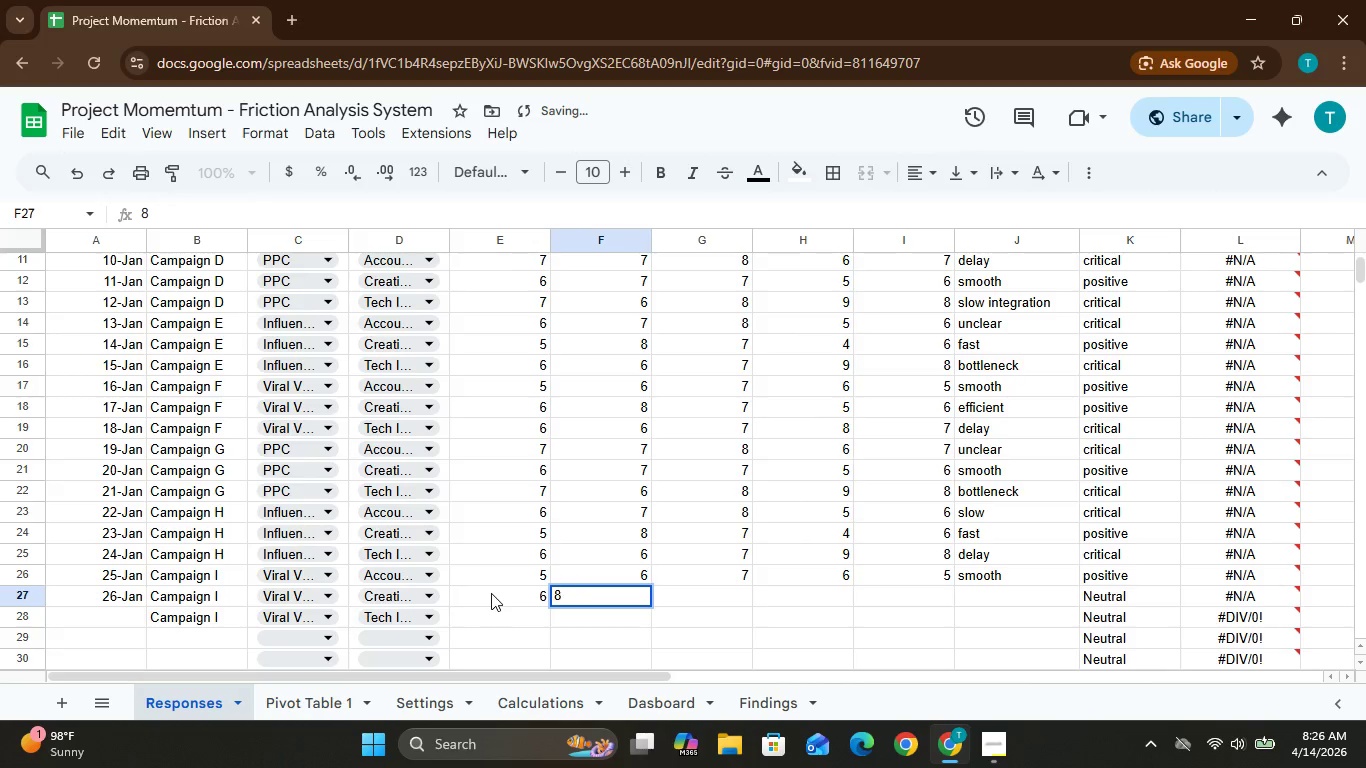 
key(ArrowRight)
 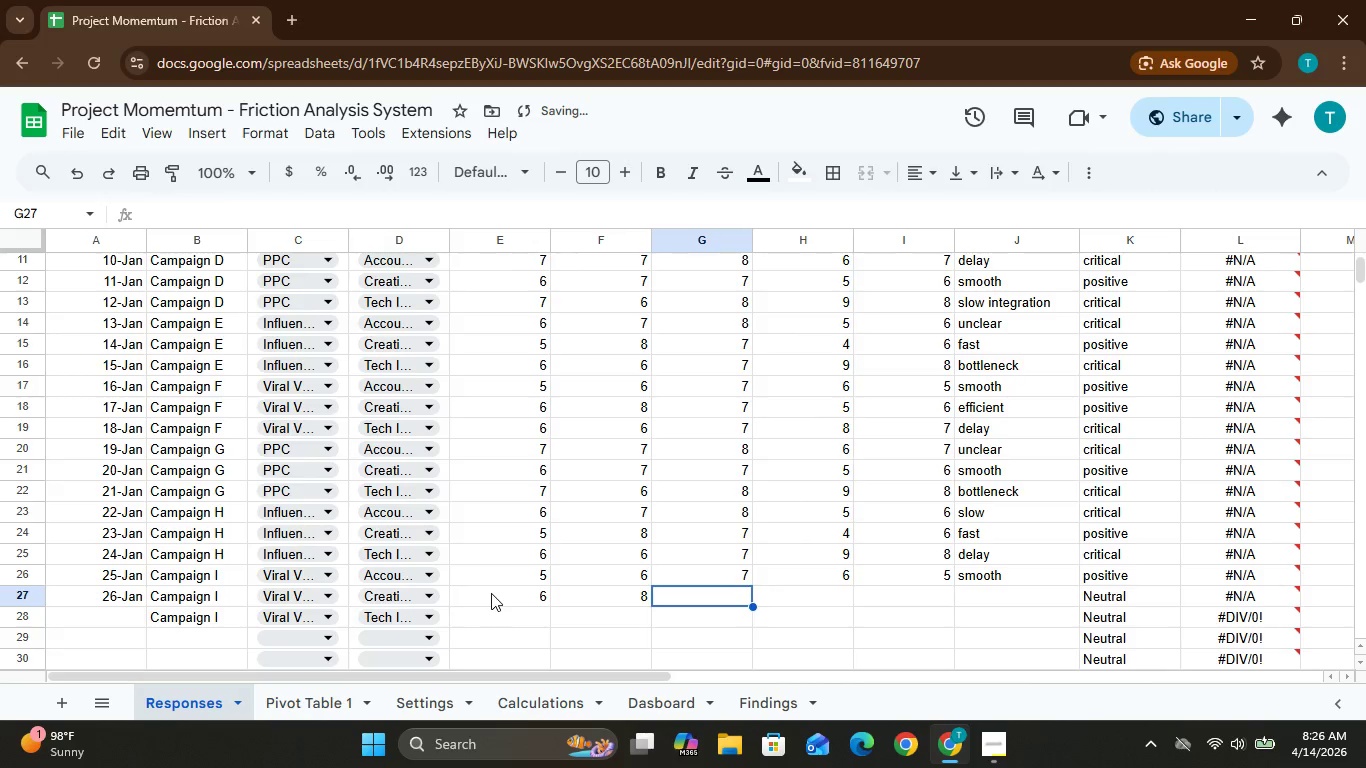 
key(7)
 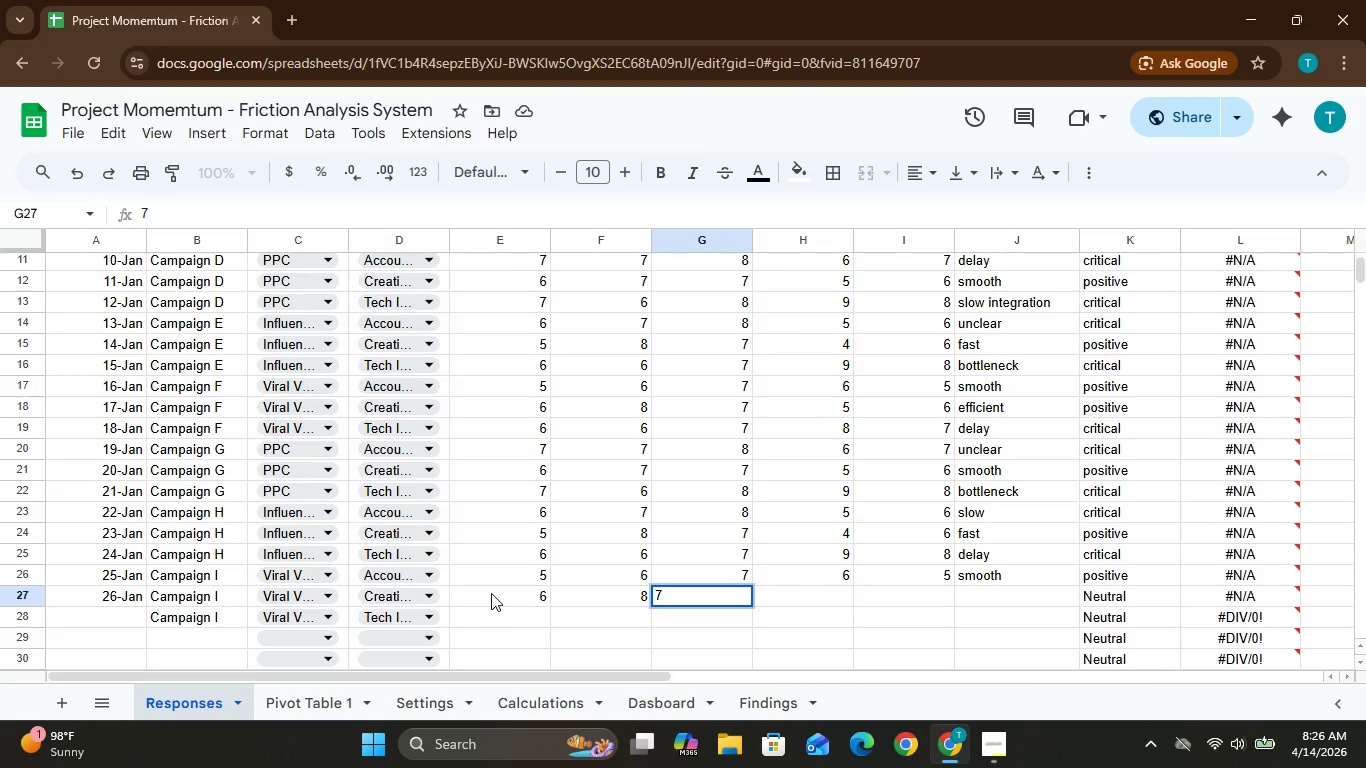 
wait(6.88)
 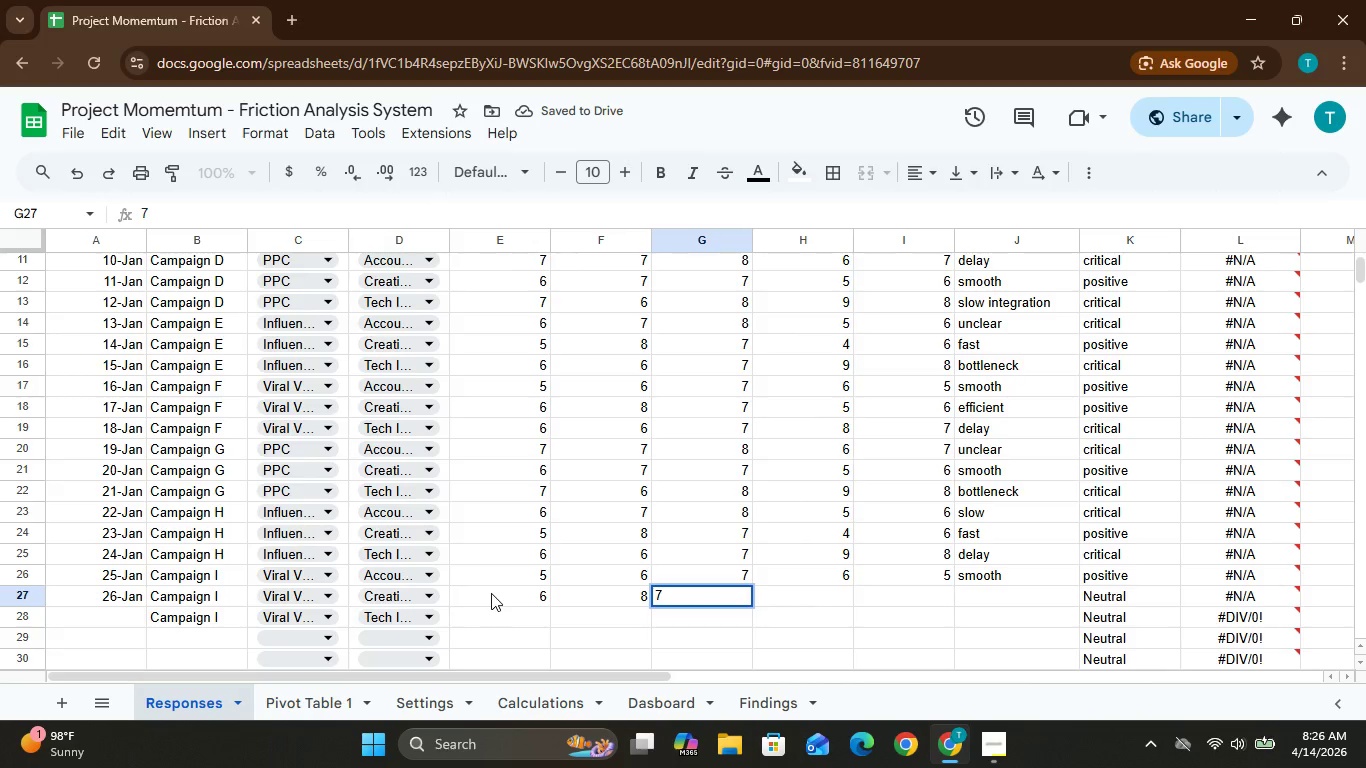 
key(ArrowRight)
 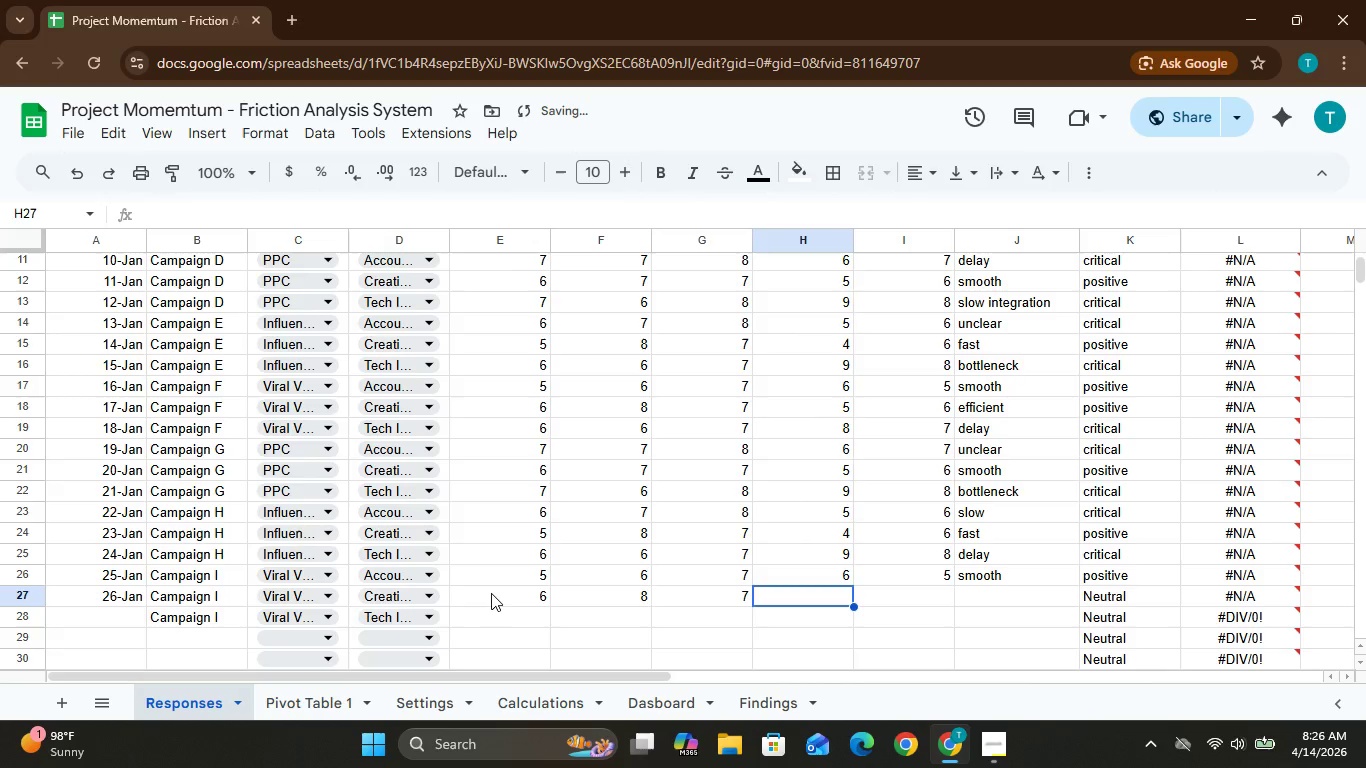 
key(5)
 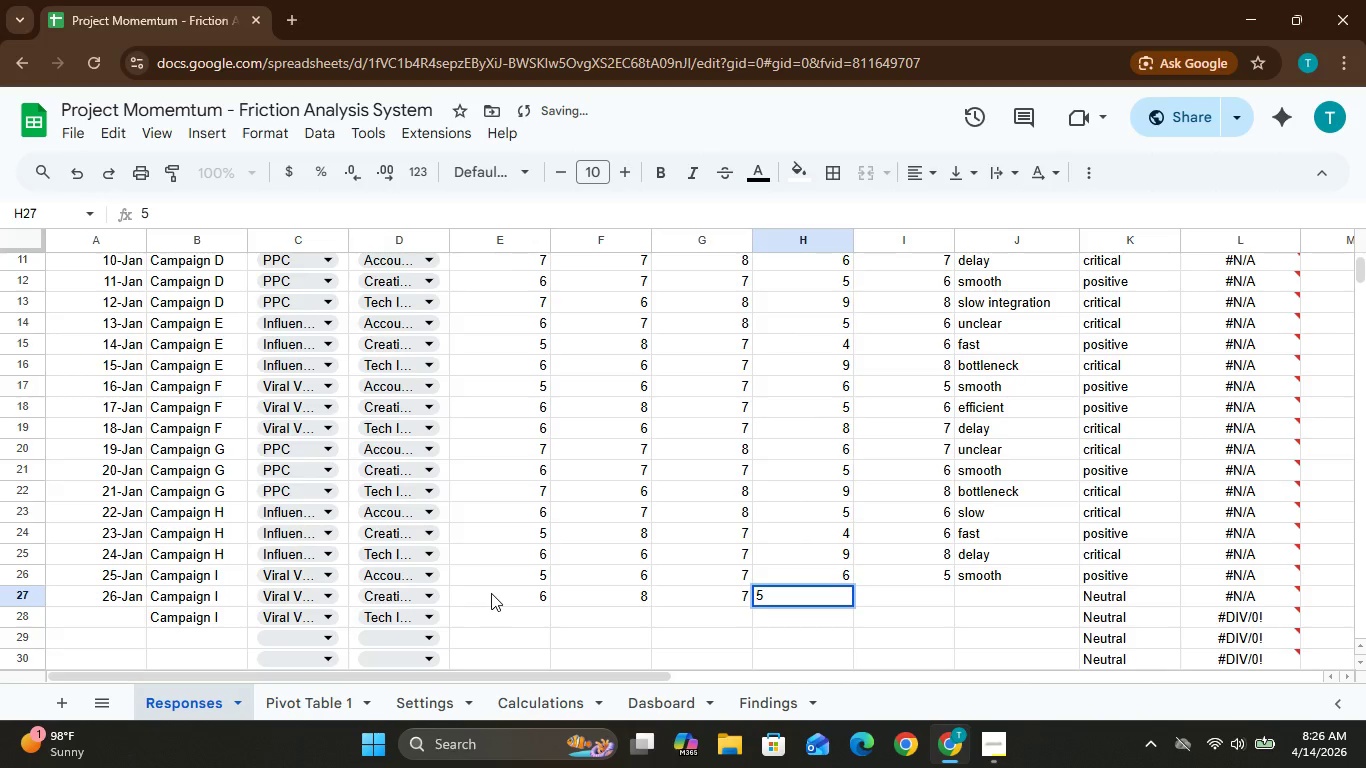 
key(End)
 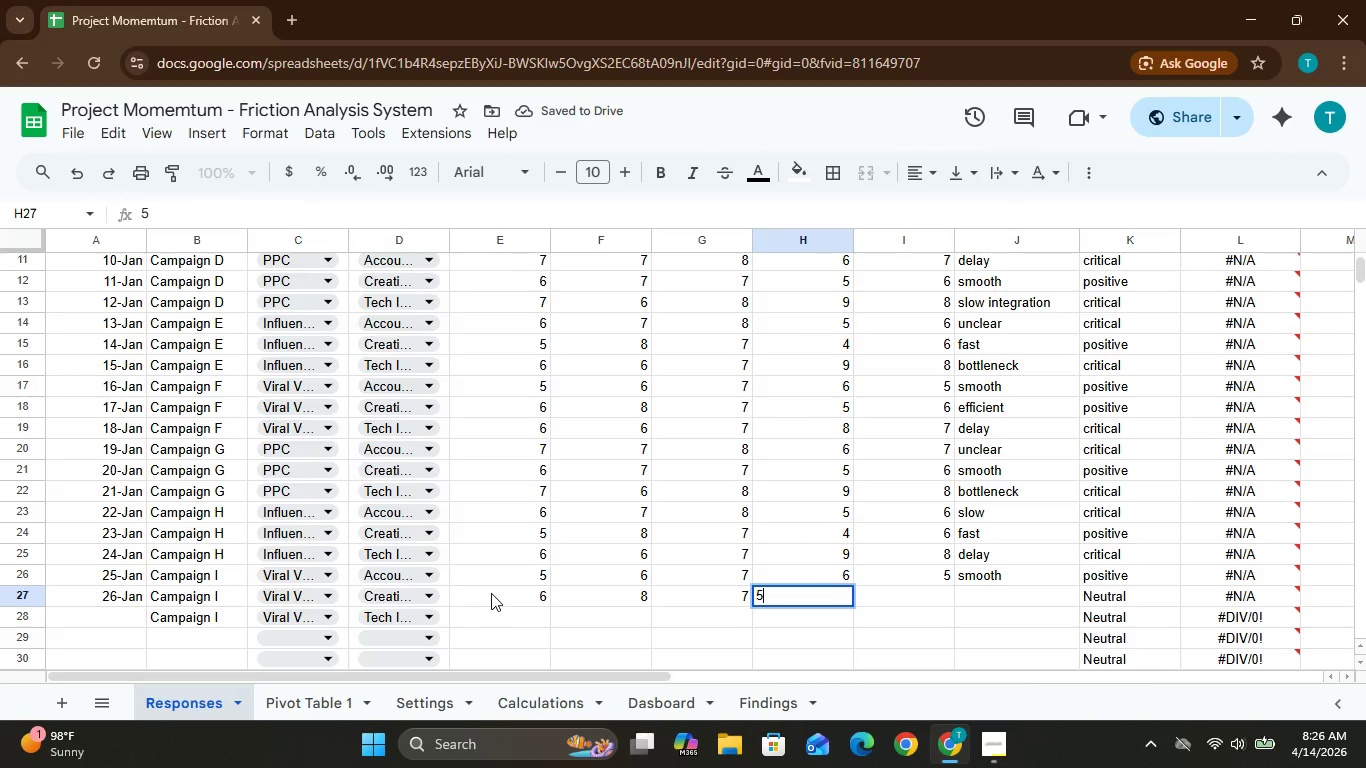 
key(ArrowRight)
 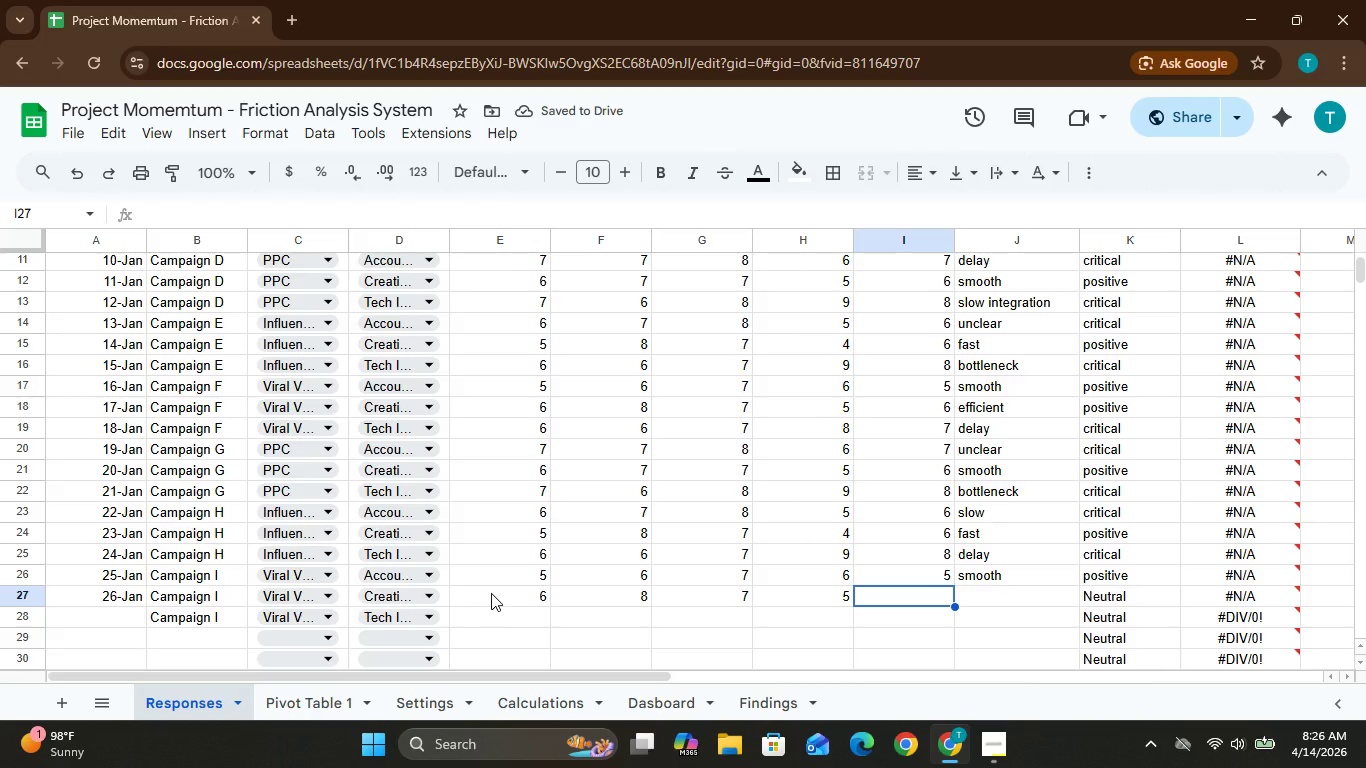 
wait(9.44)
 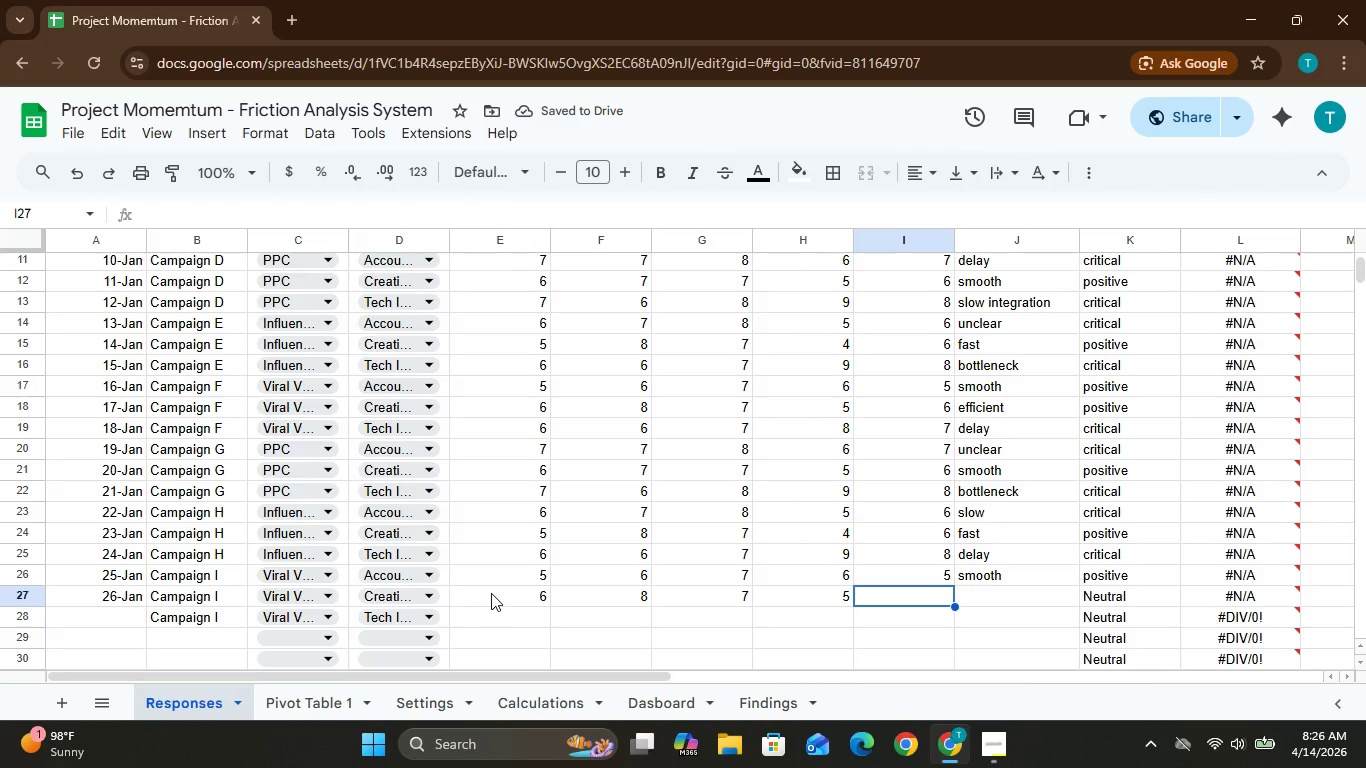 
key(7)
 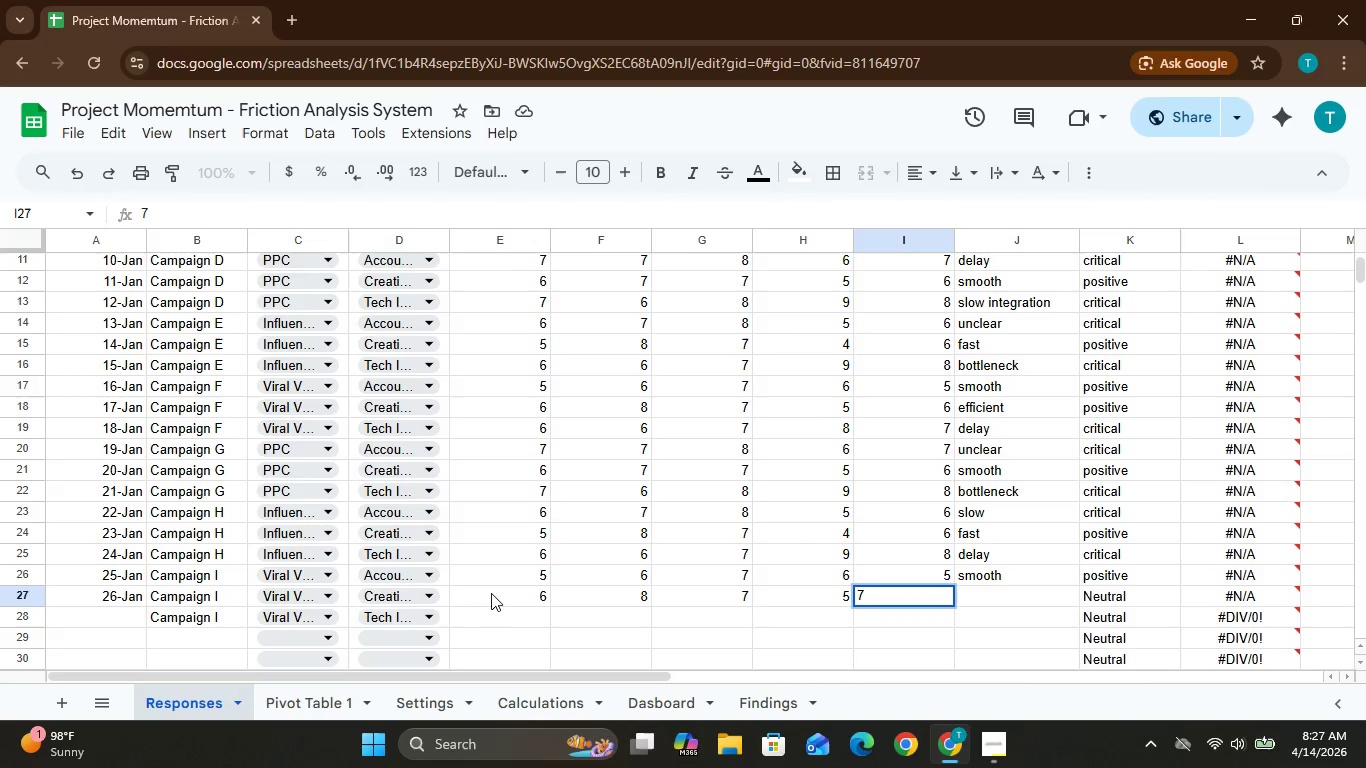 
key(ArrowRight)
 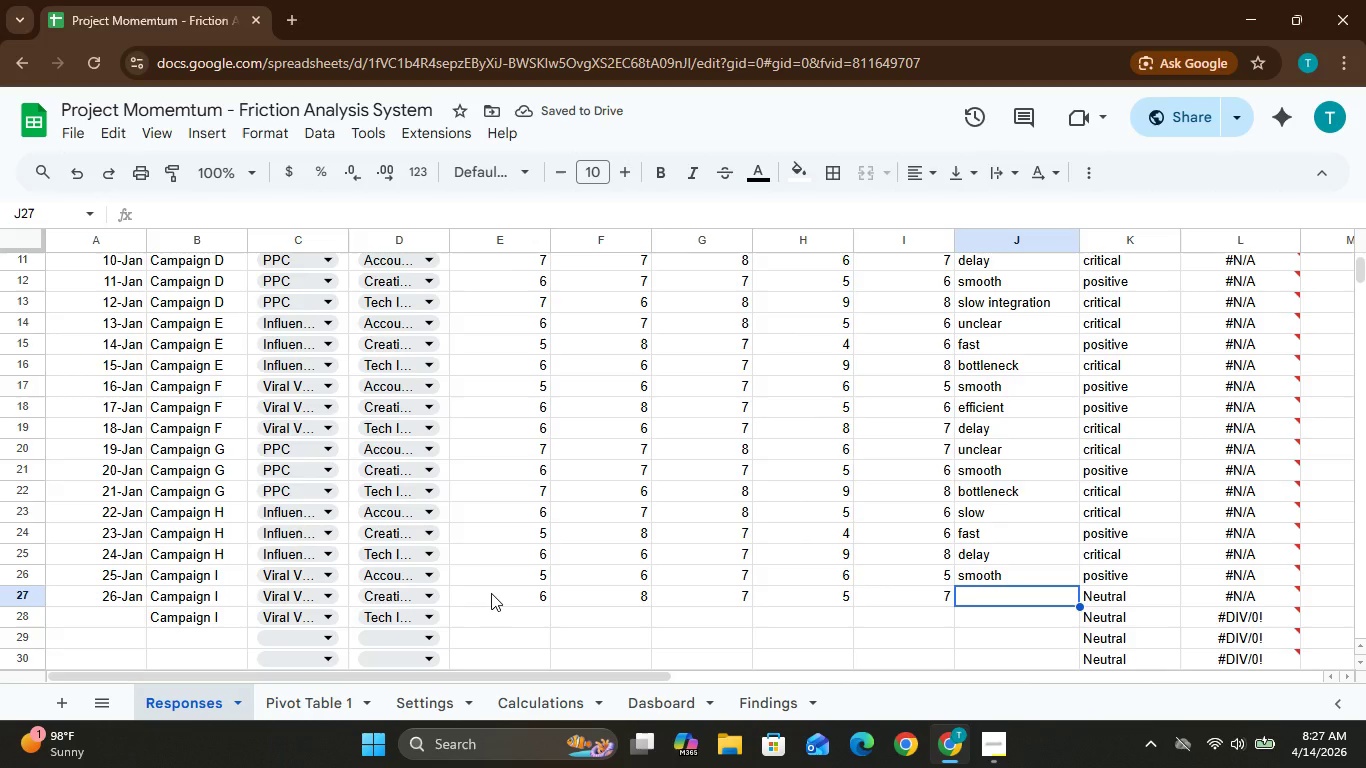 
wait(6.17)
 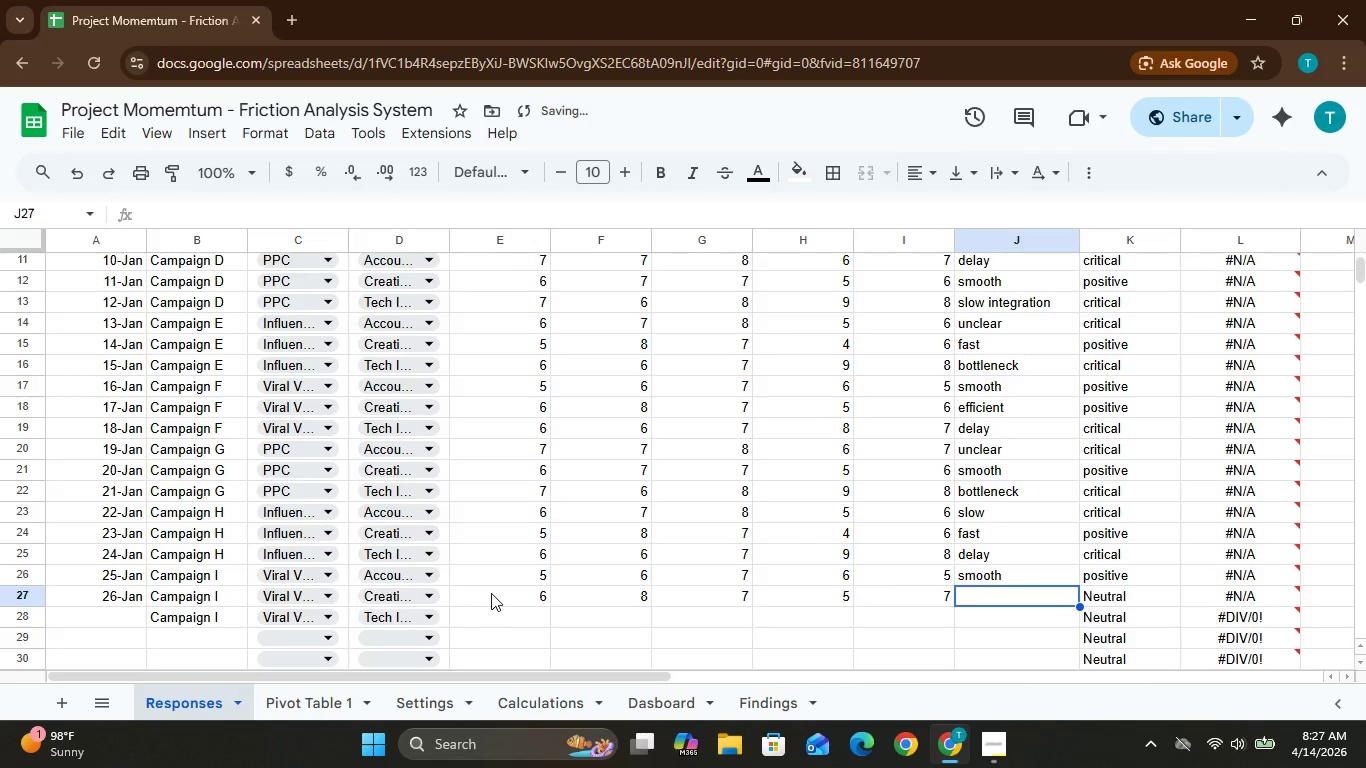 
key(E)
 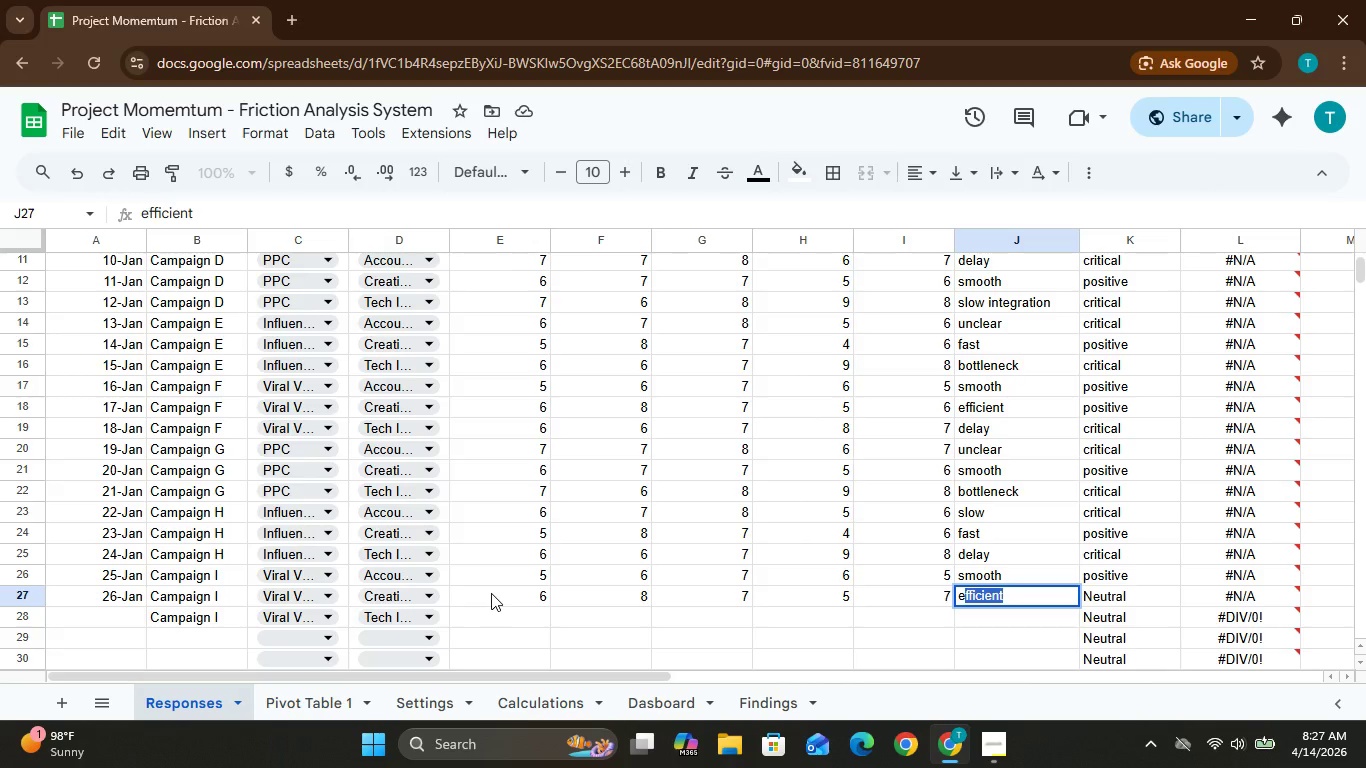 
key(Enter)
 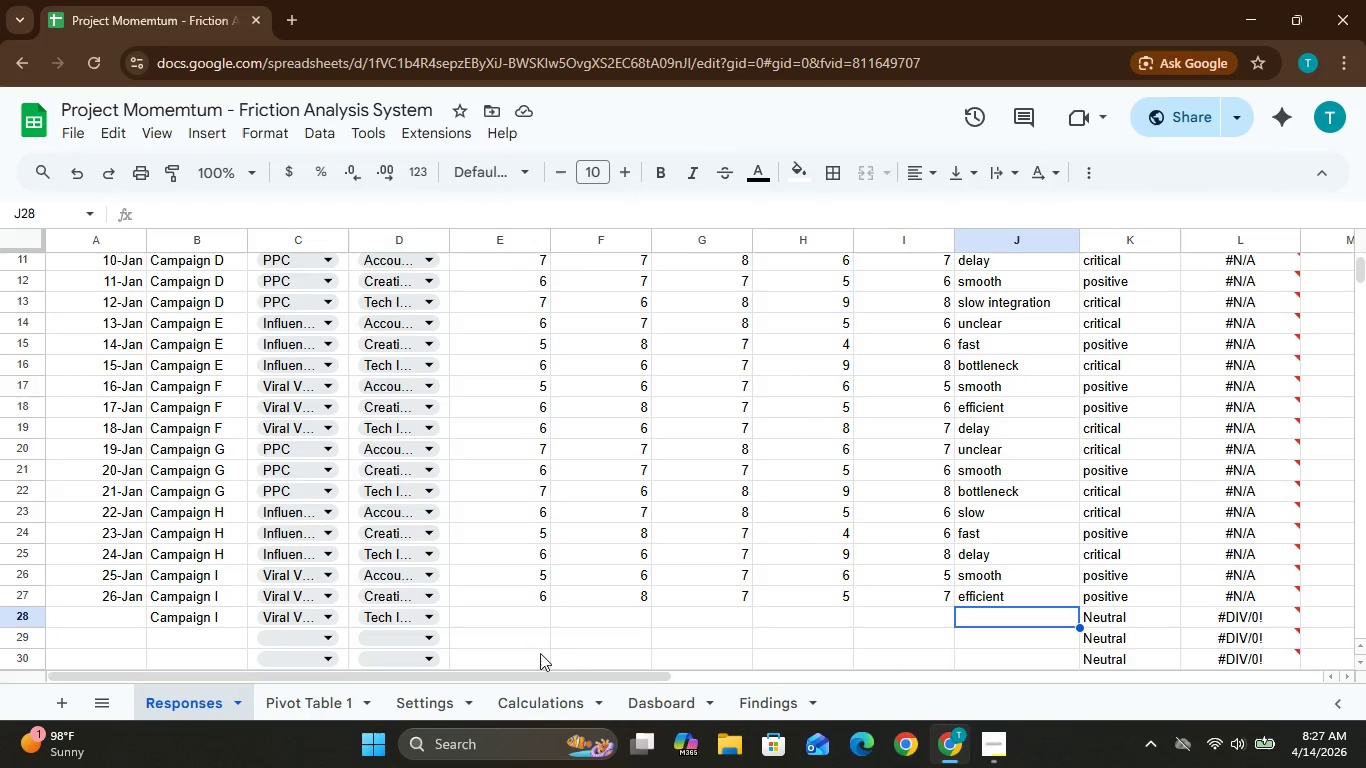 
wait(17.42)
 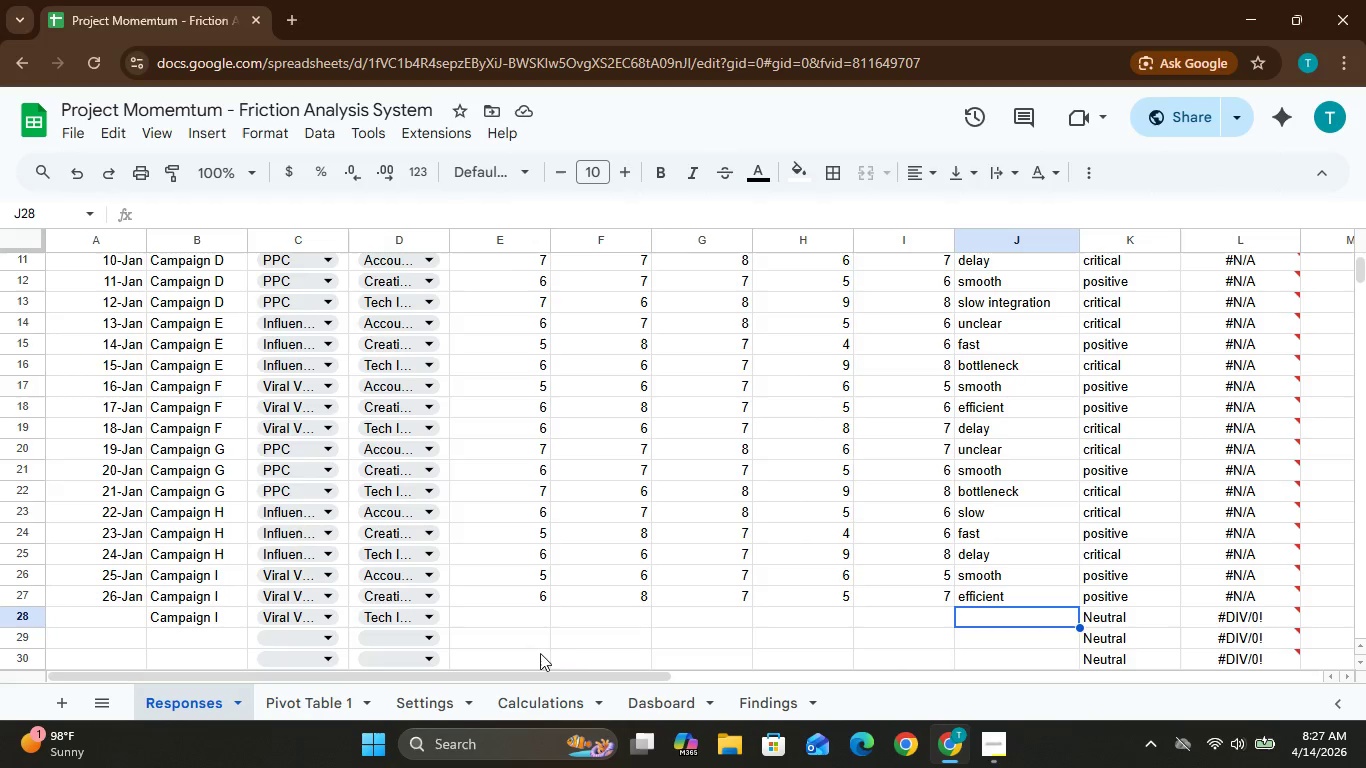 
left_click([885, 585])
 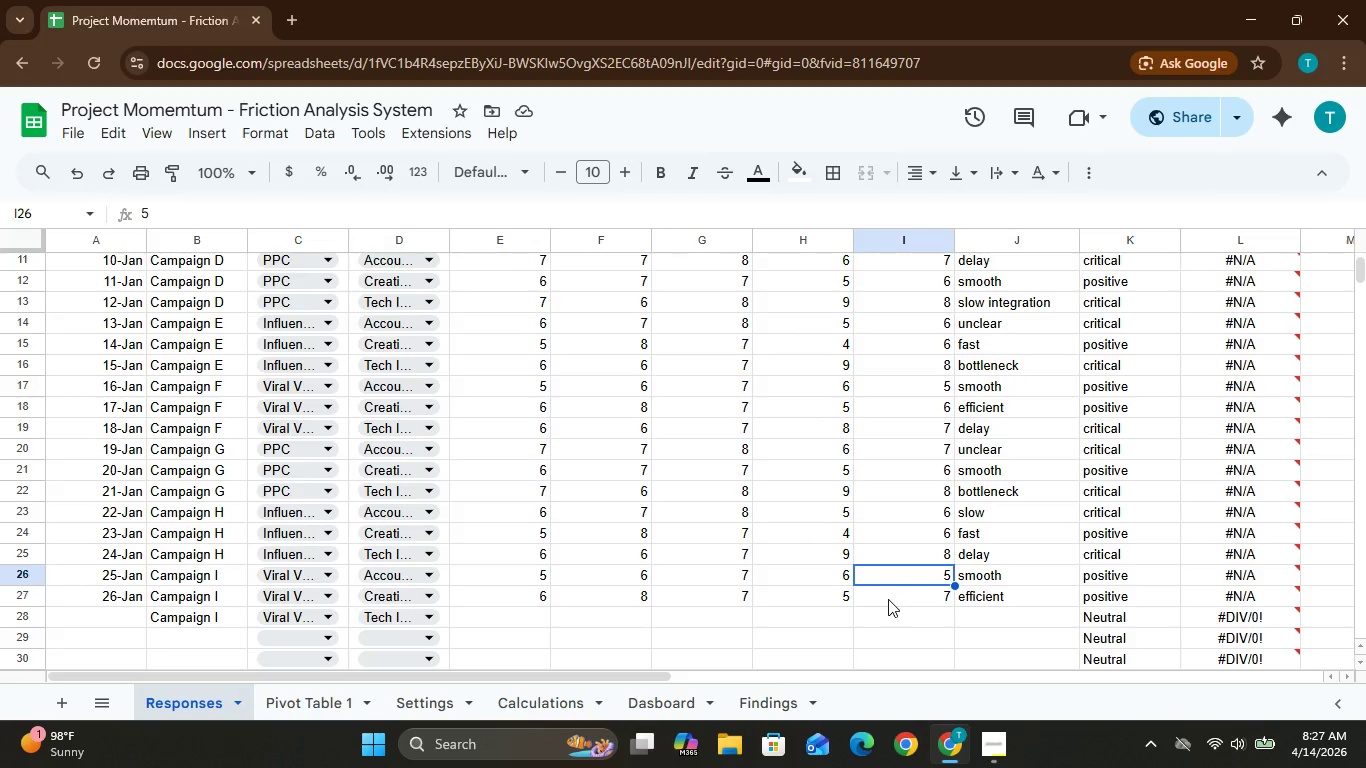 
left_click([889, 599])
 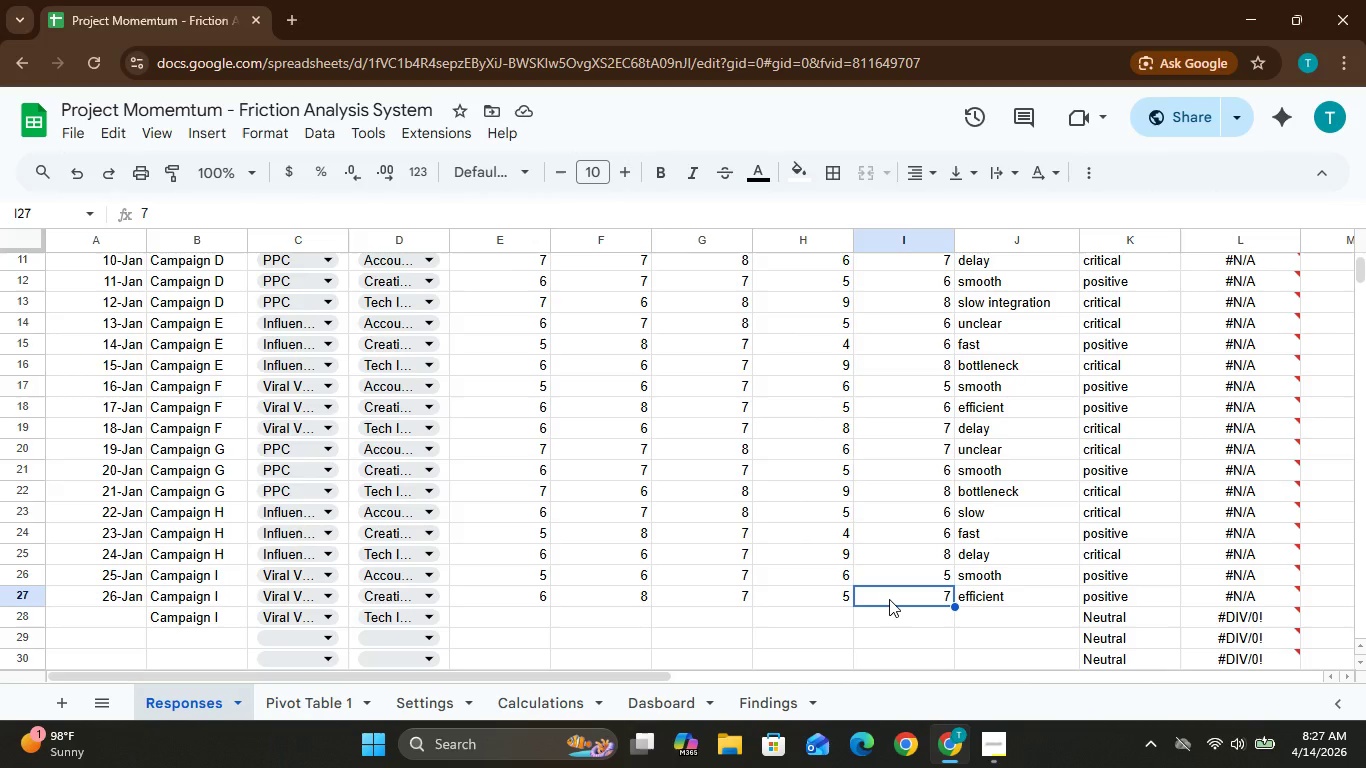 
key(6)
 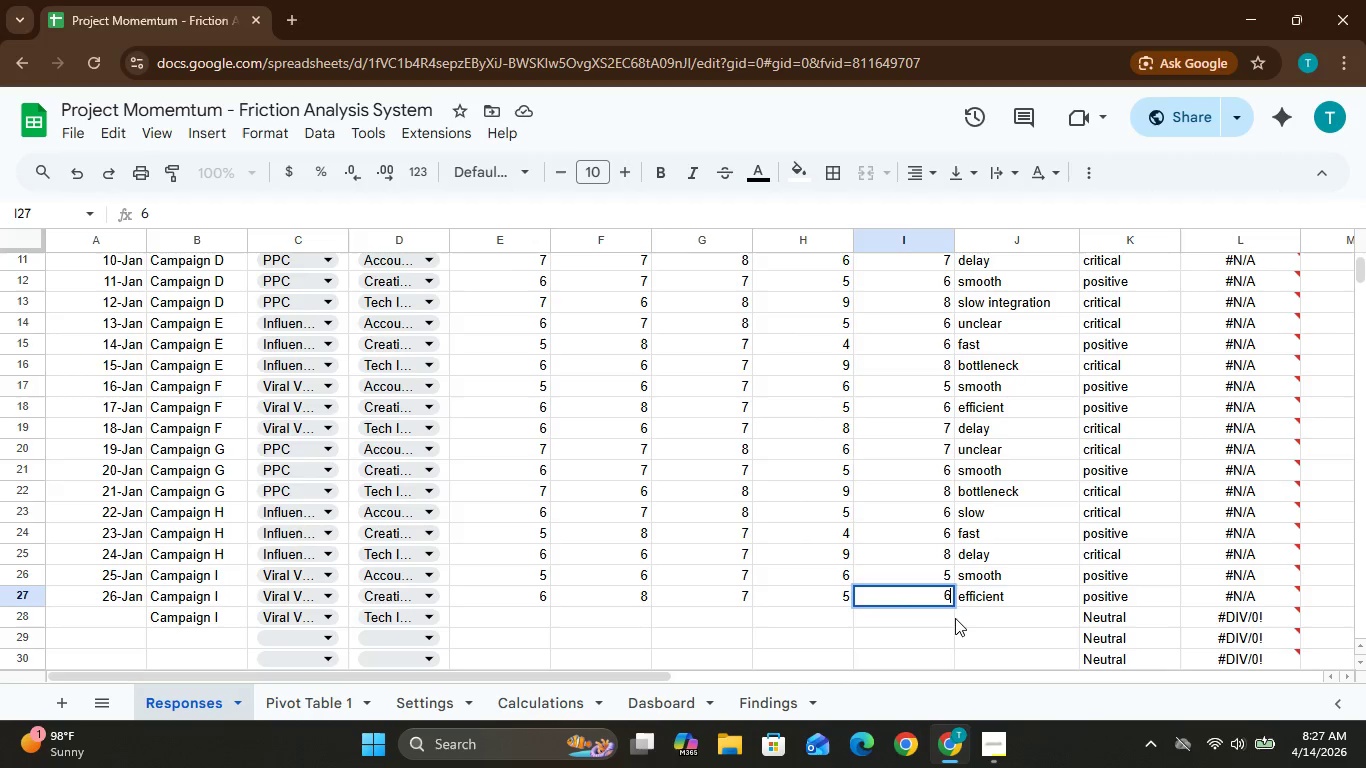 
left_click([948, 616])
 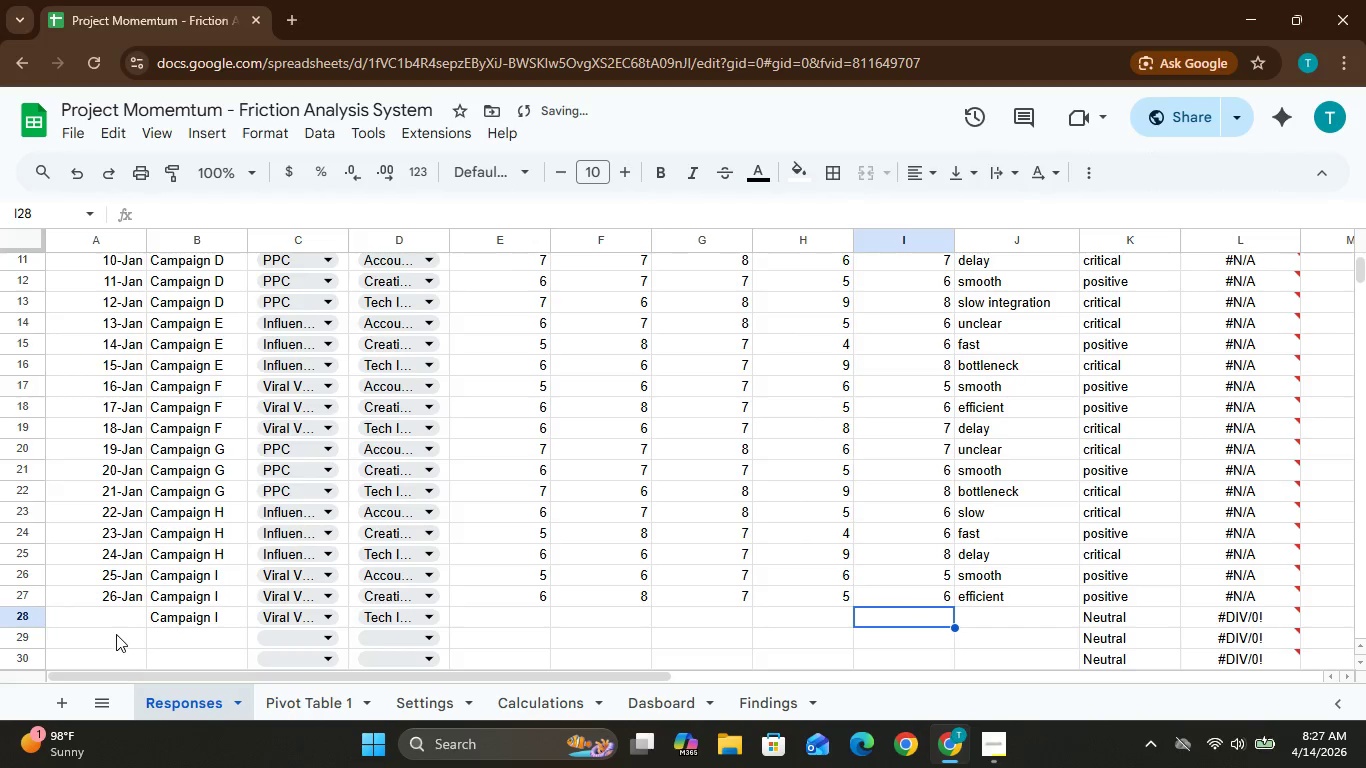 
left_click([105, 611])
 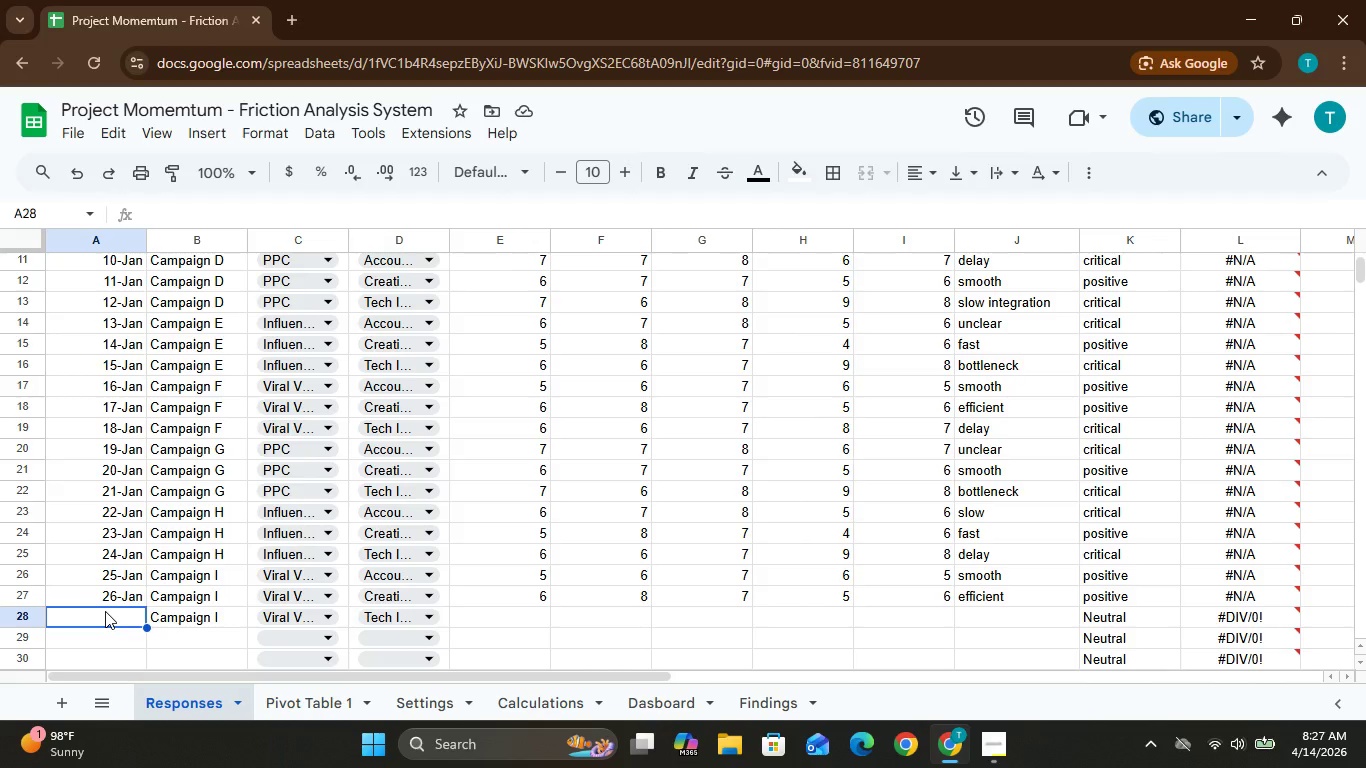 
hold_key(key=2, duration=1.17)
 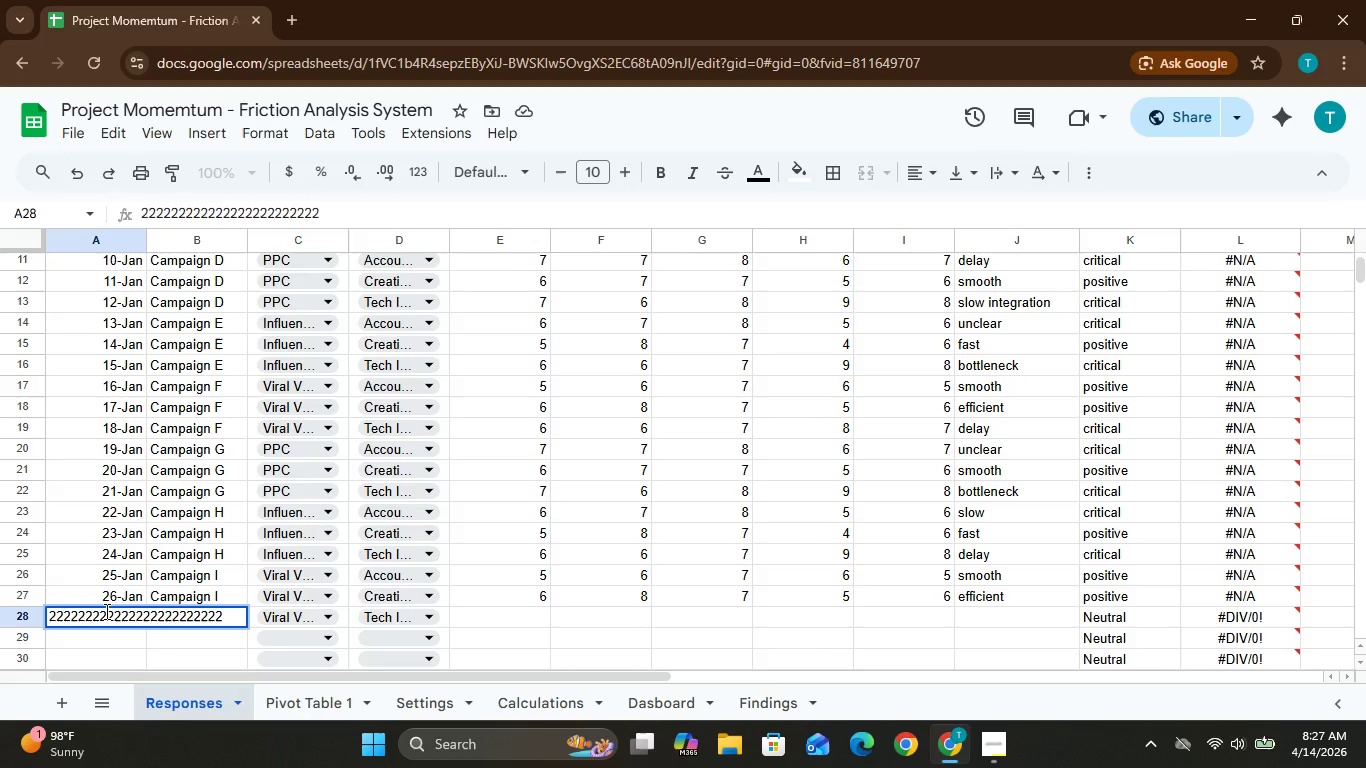 
hold_key(key=2, duration=10.31)
 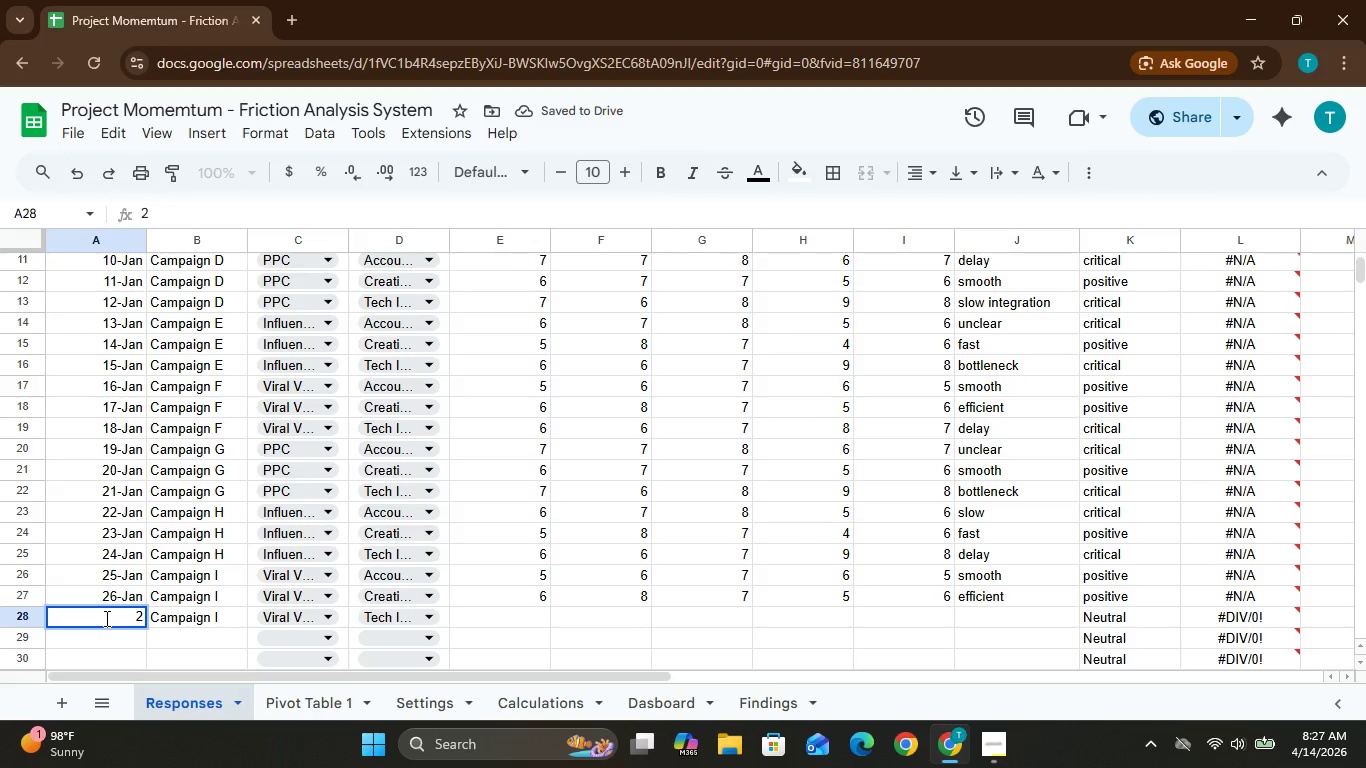 
hold_key(key=Backspace, duration=0.86)
 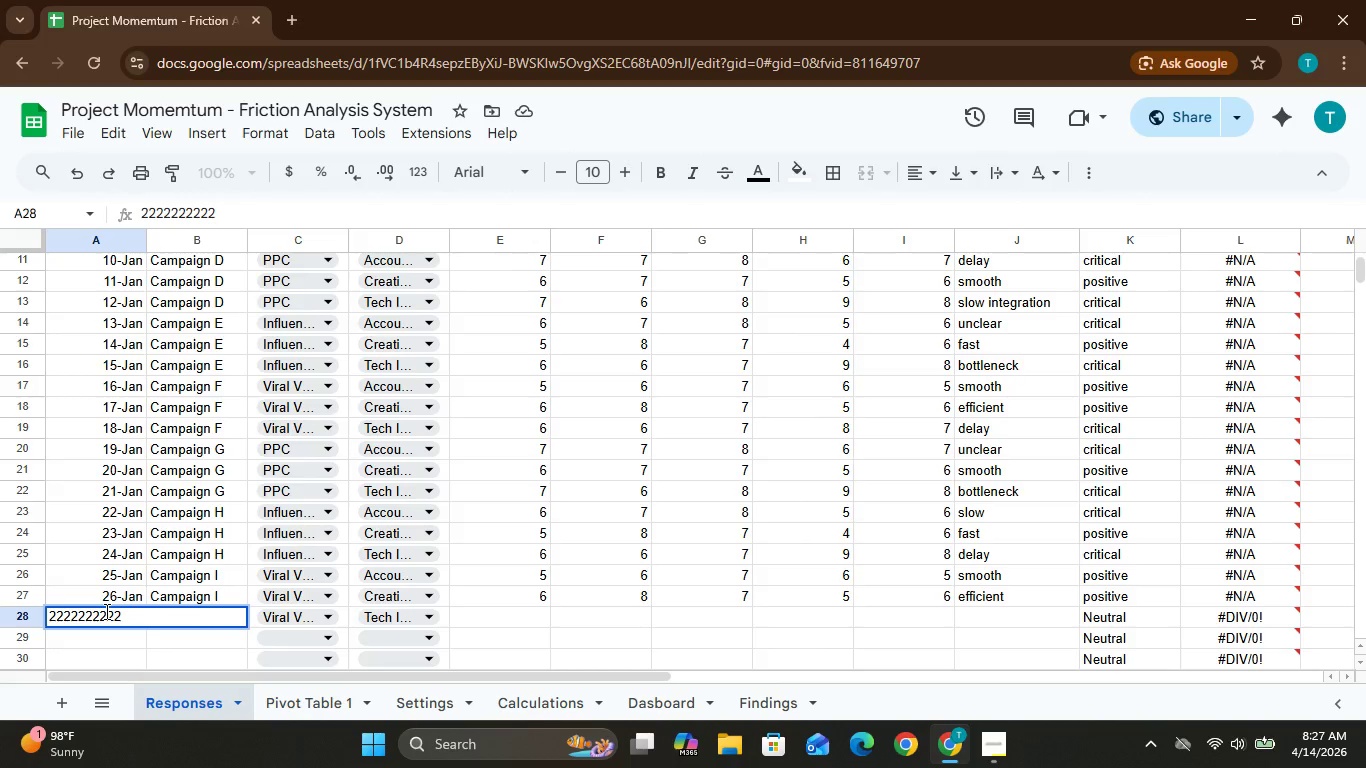 
key(Backspace)
 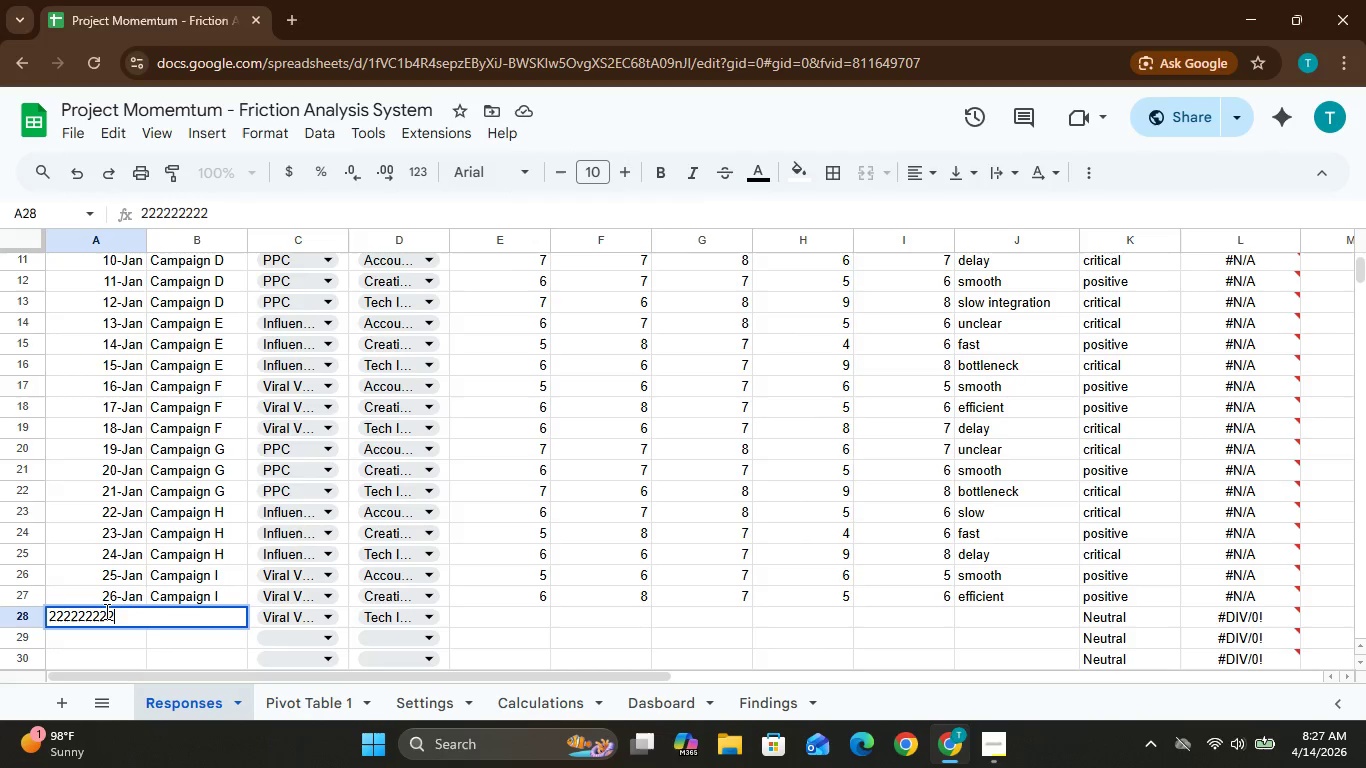 
key(Backspace)
 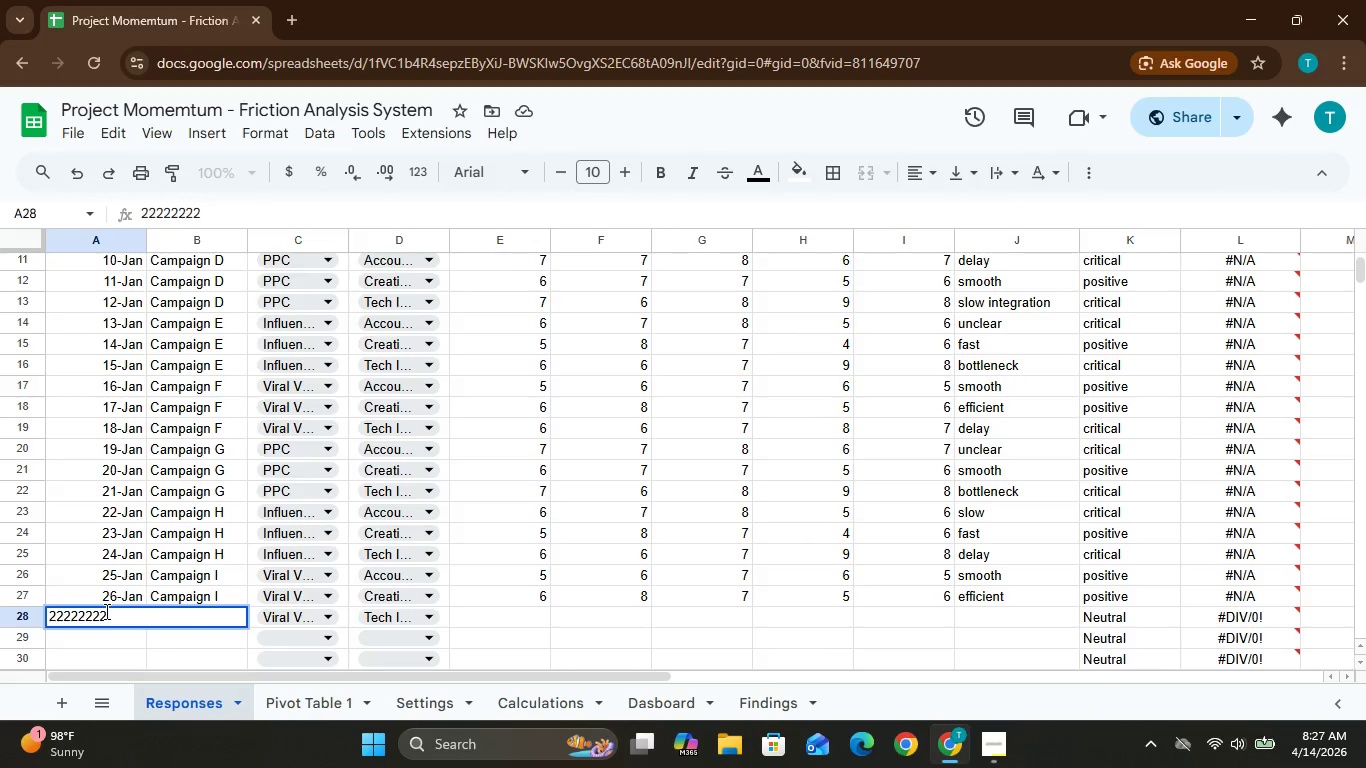 
key(Backspace)
 